 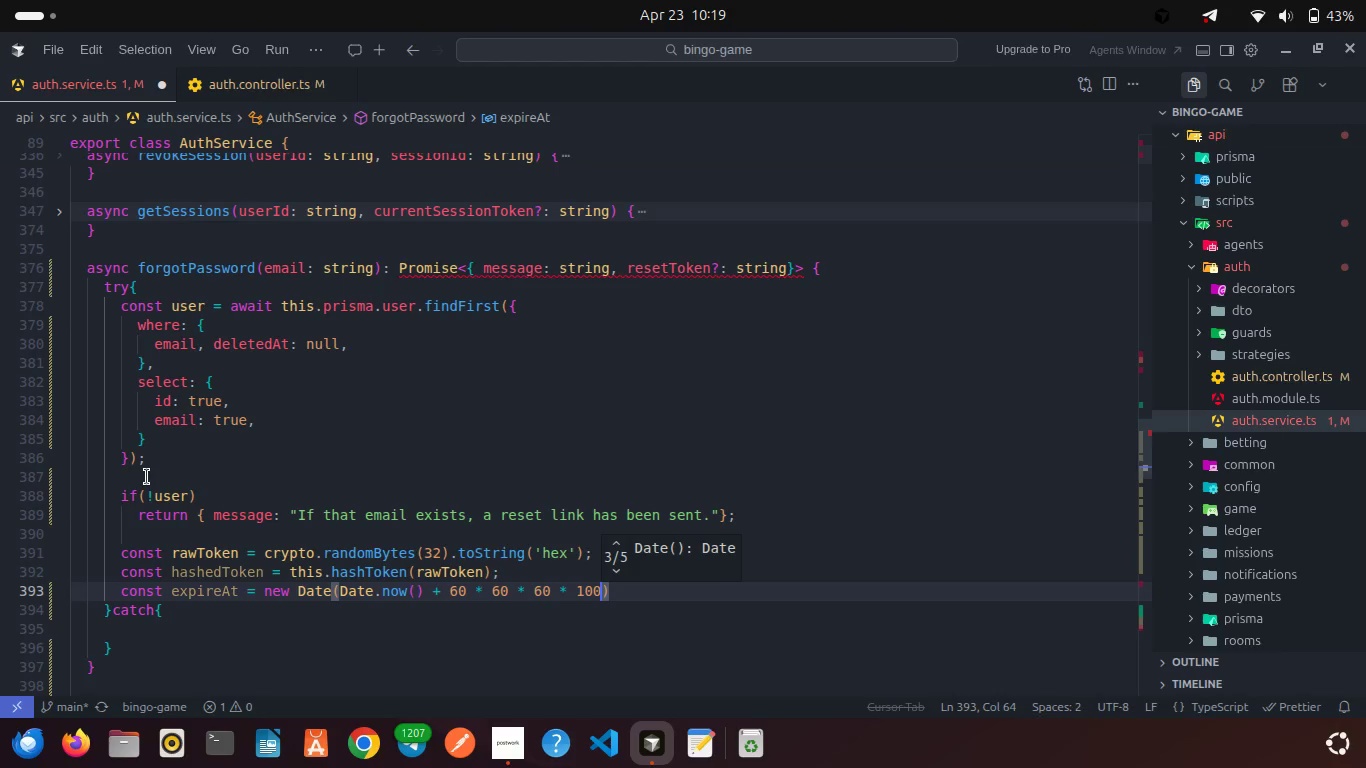 
key(ArrowRight)
 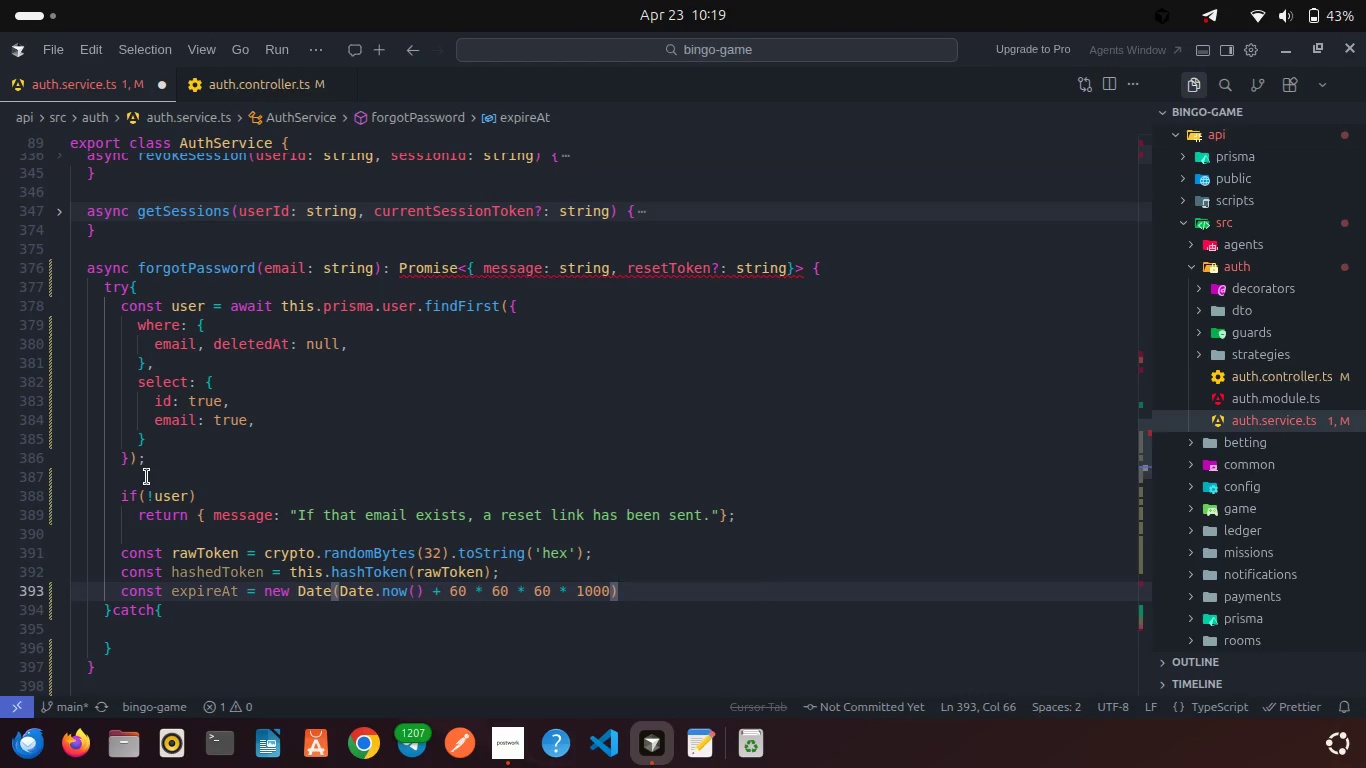 
key(Semicolon)
 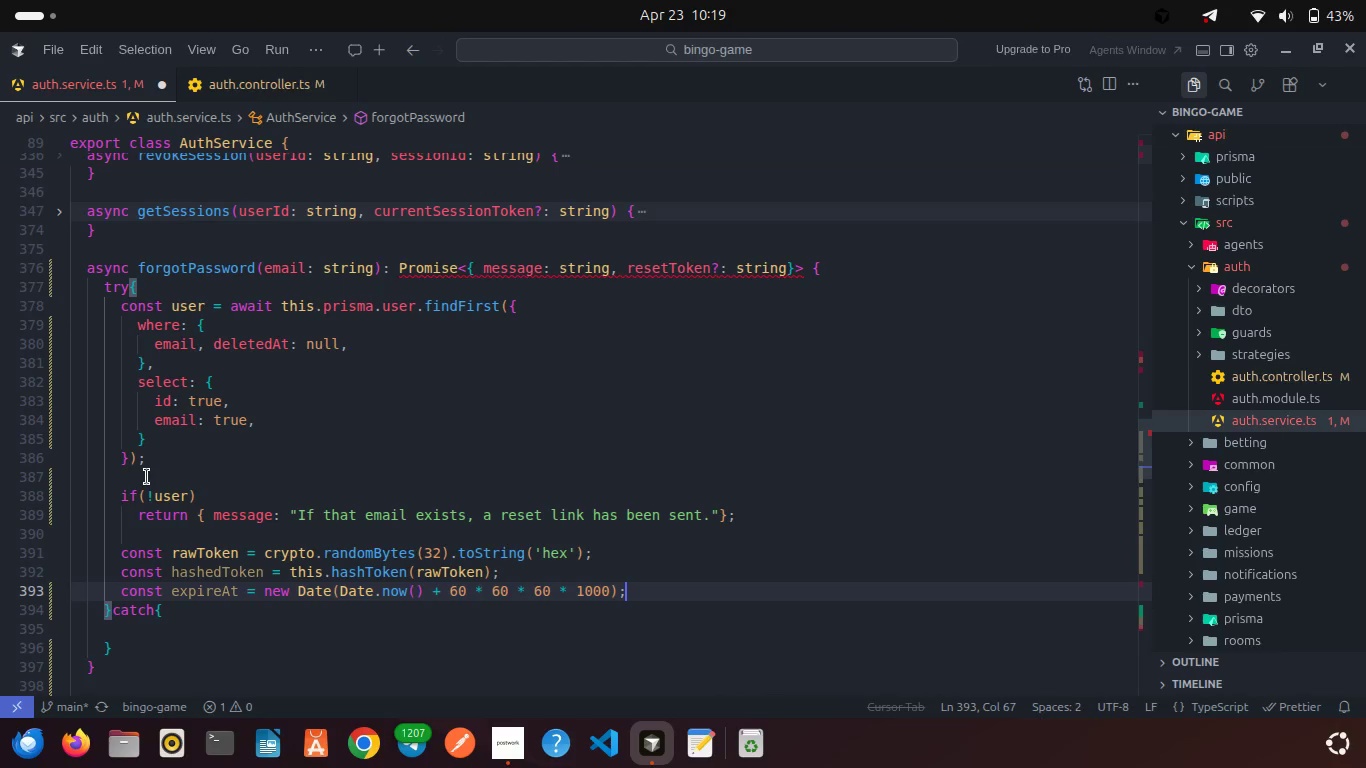 
wait(6.96)
 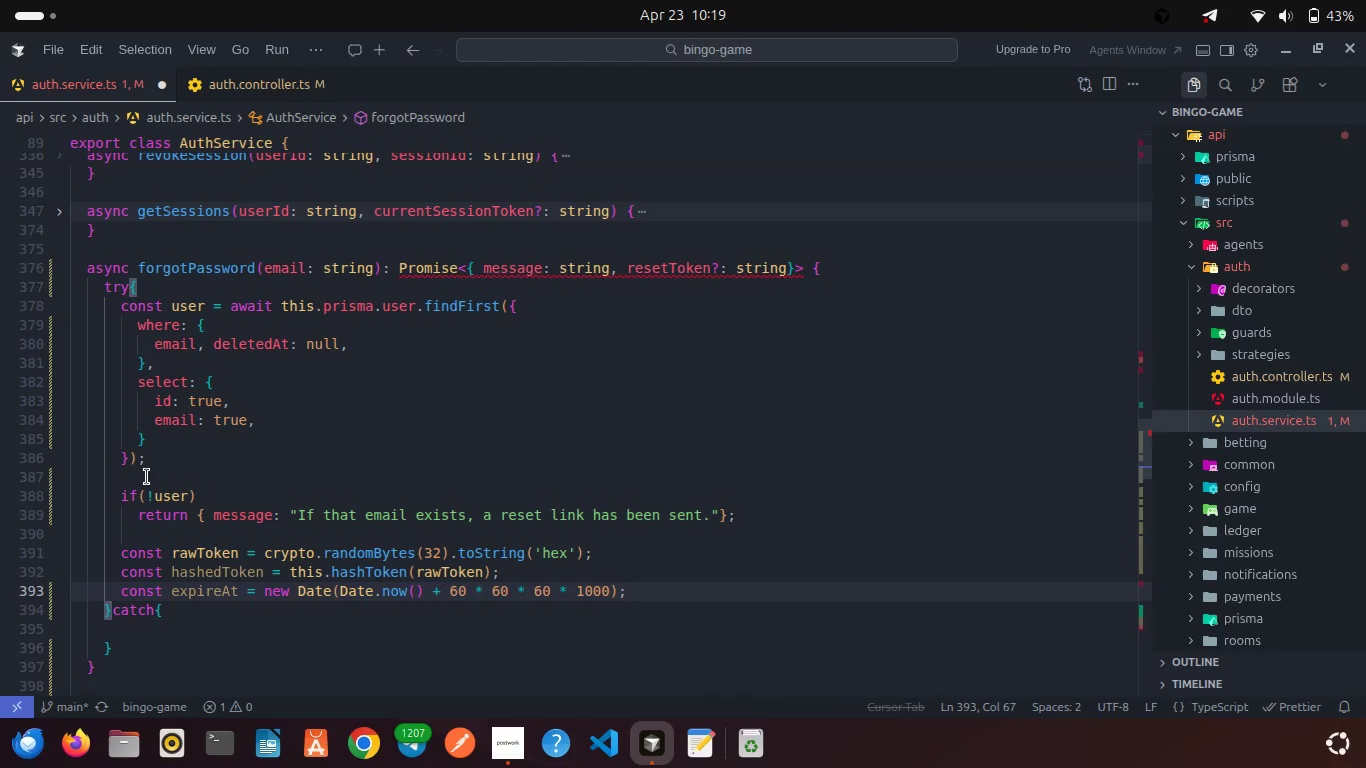 
key(Enter)
 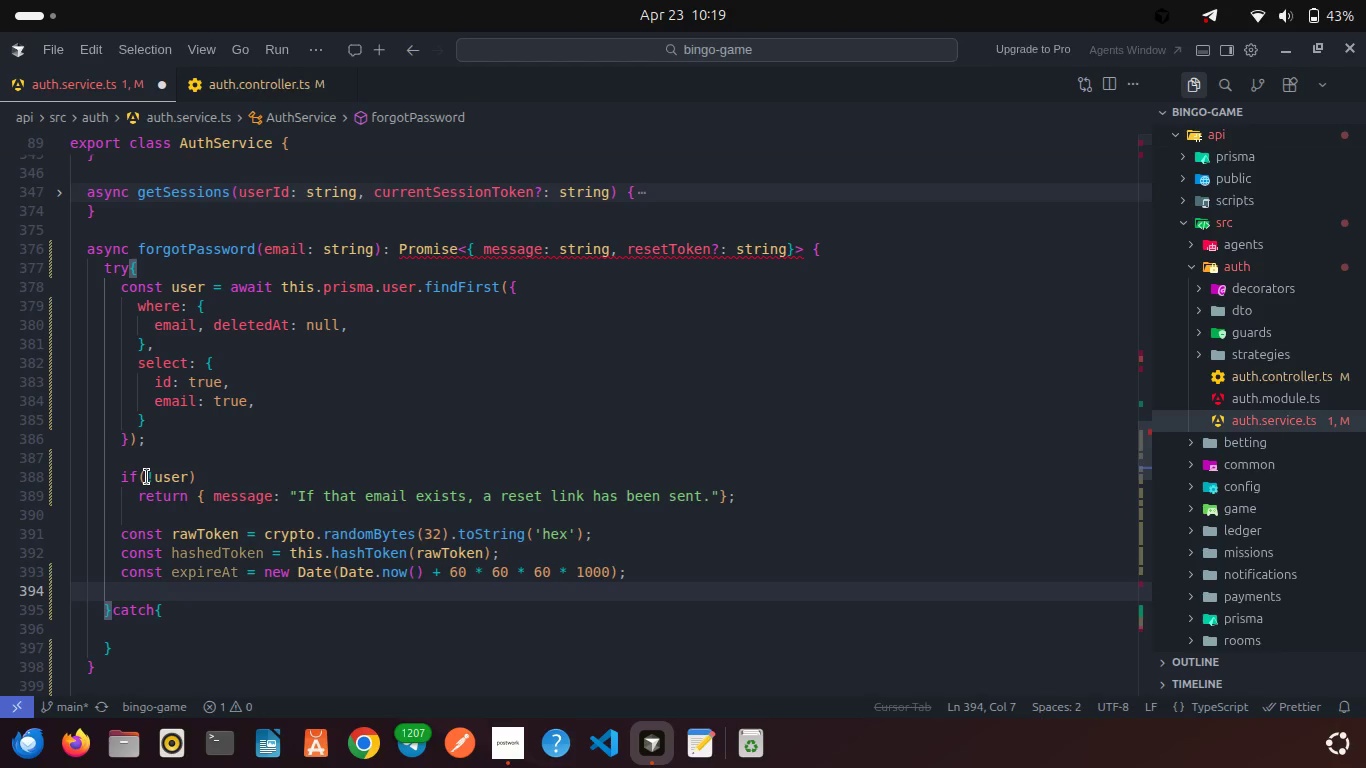 
key(Enter)
 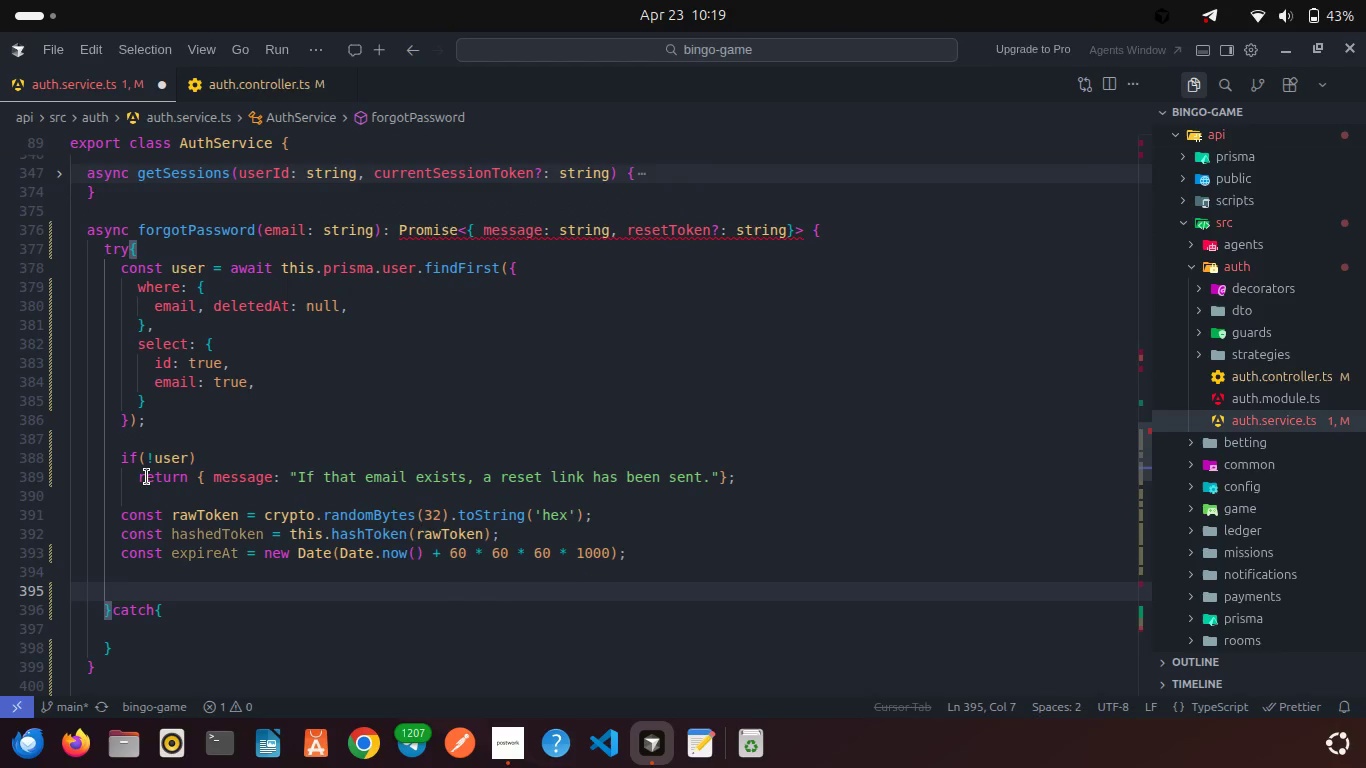 
type(await this.pr)
 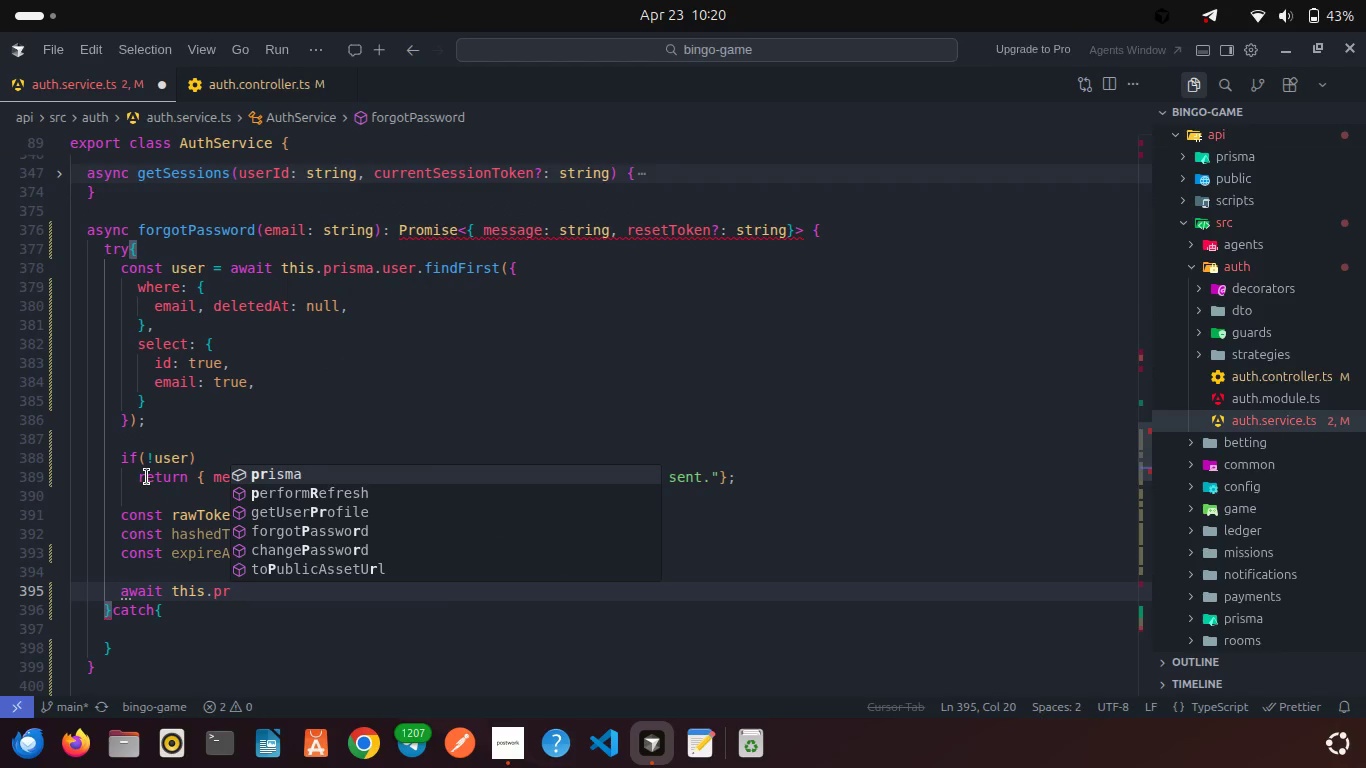 
key(Enter)
 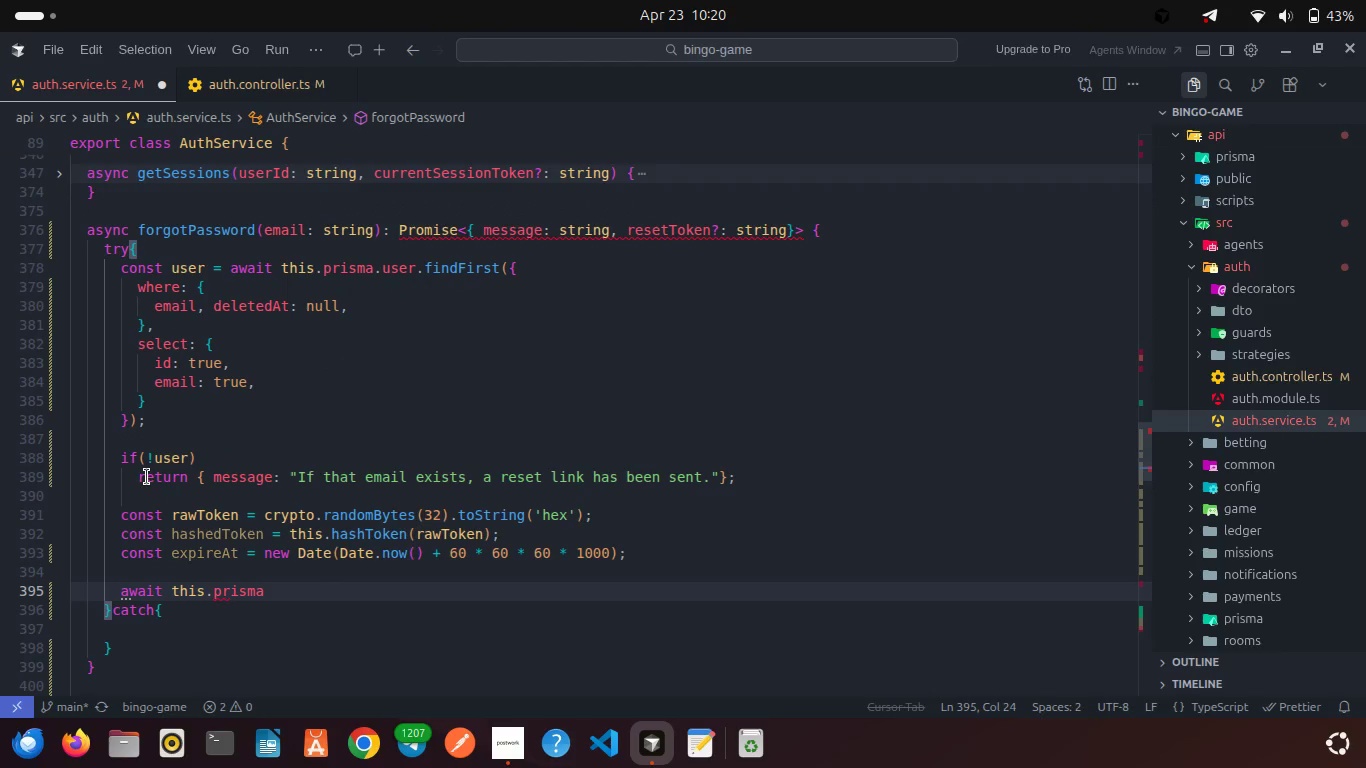 
key(Period)
 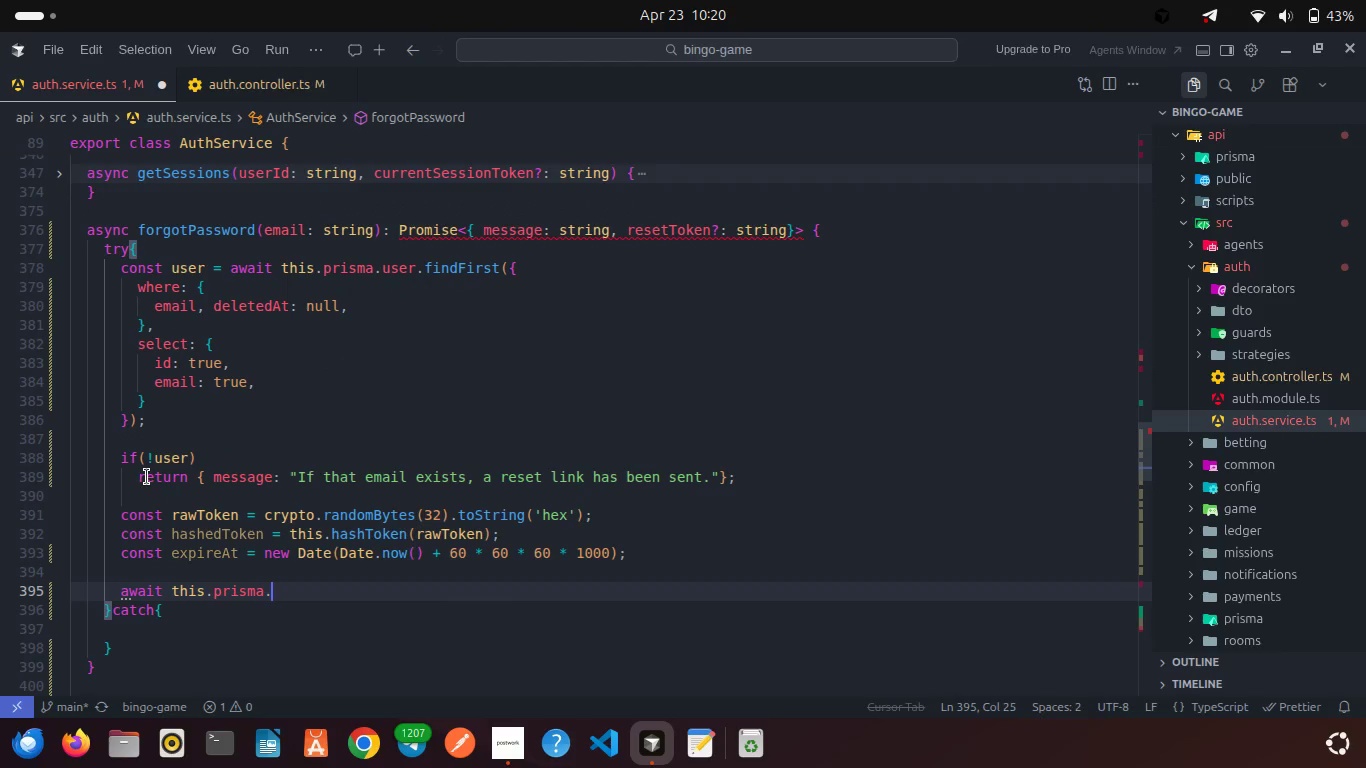 
key(S)
 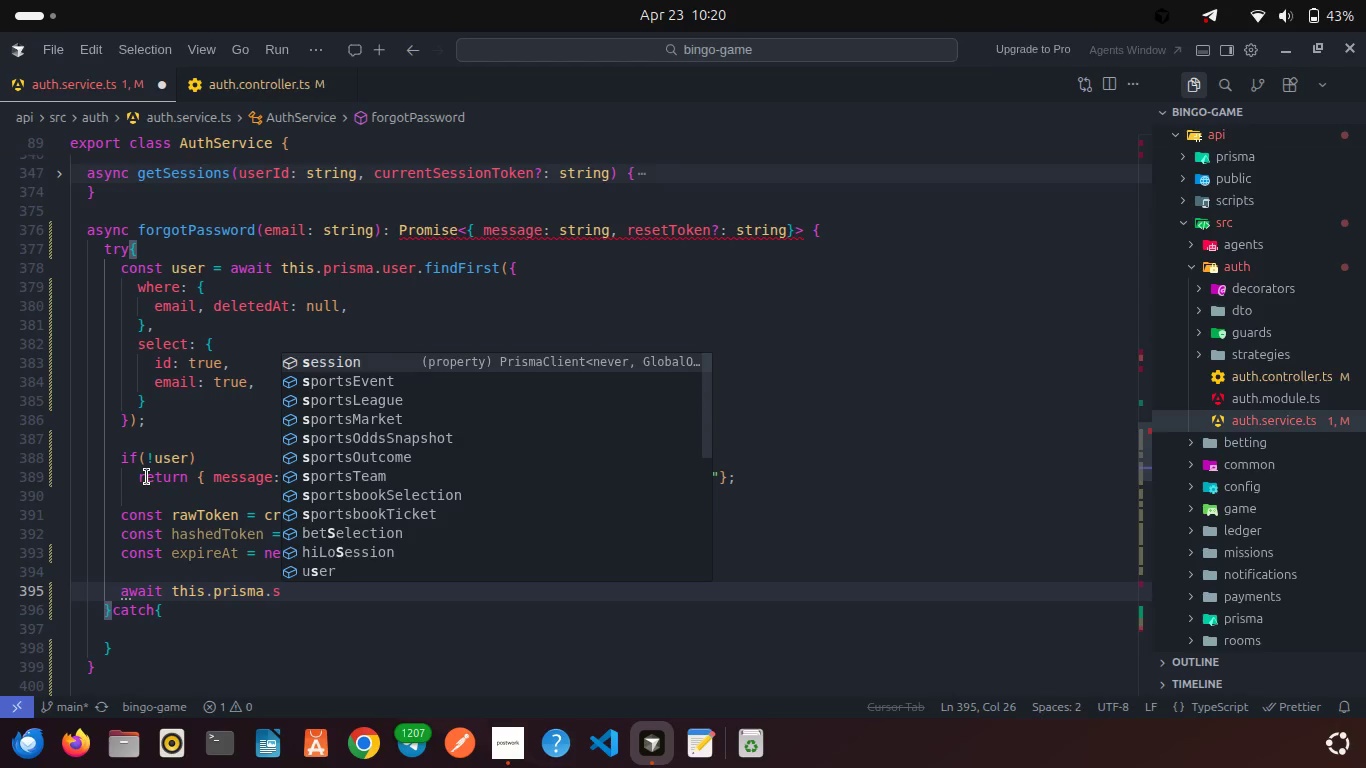 
key(Enter)
 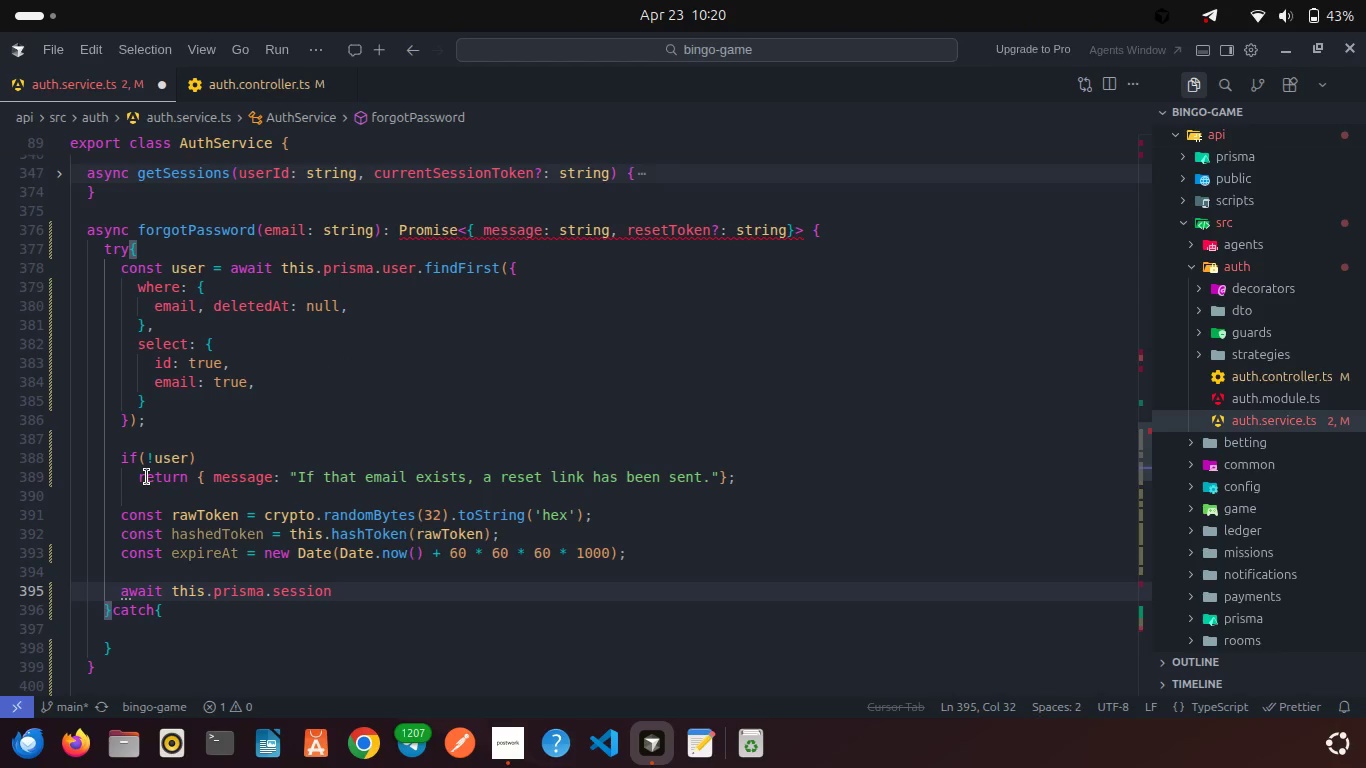 
type(.cr)
 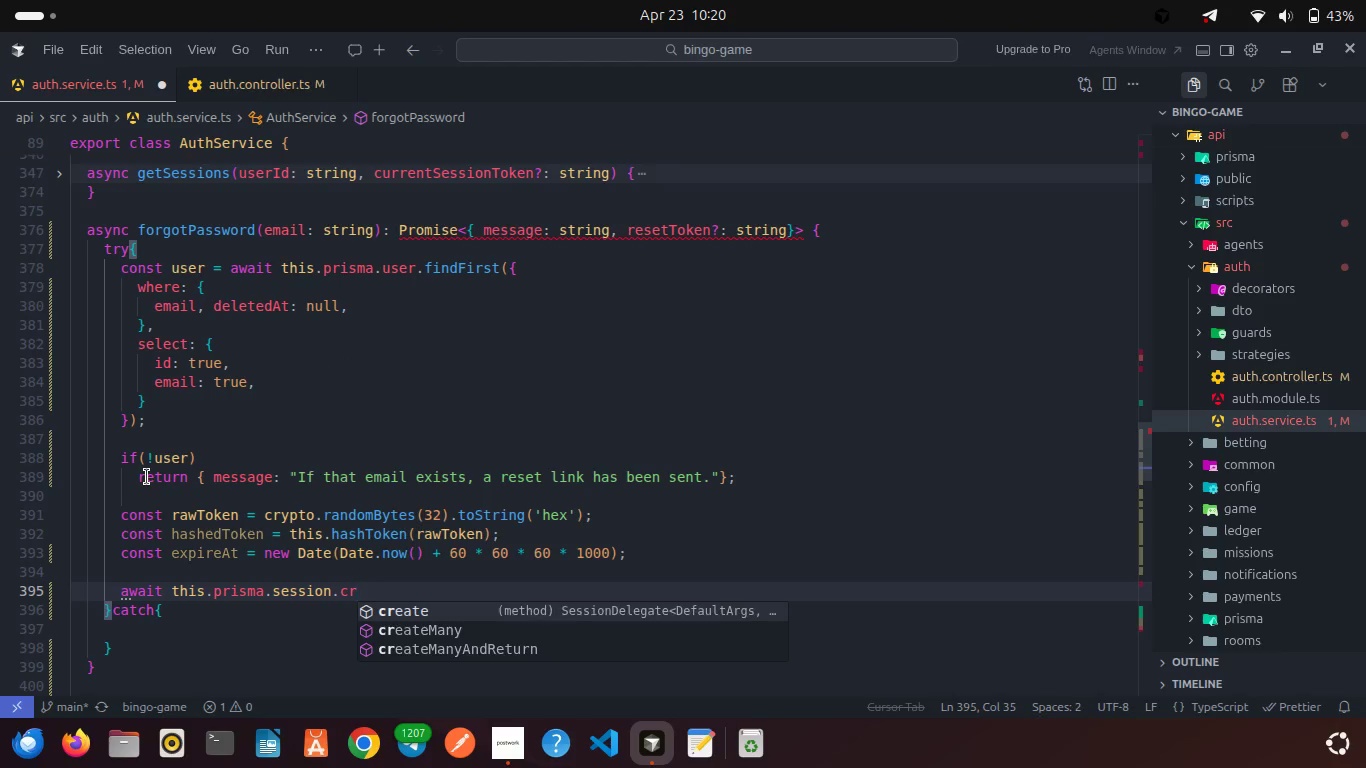 
key(Enter)
 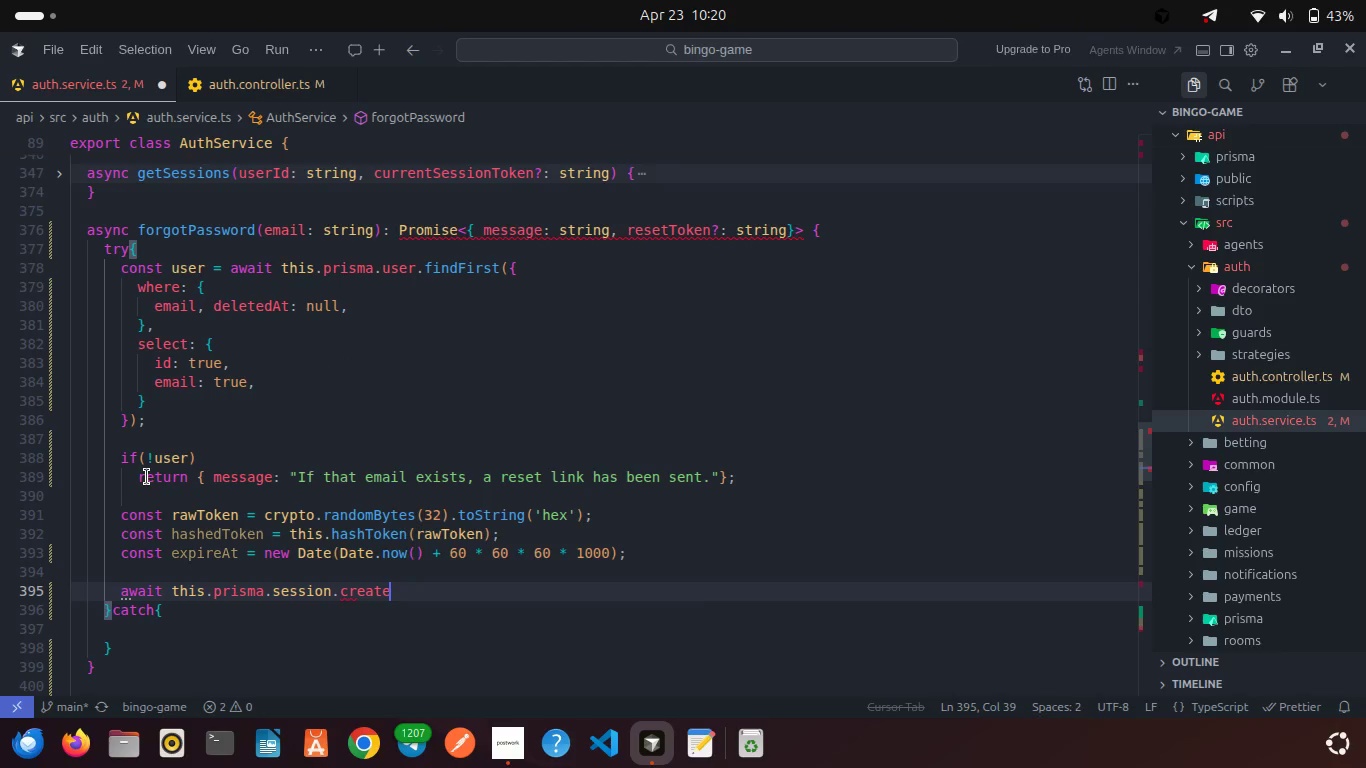 
key(Shift+9)
 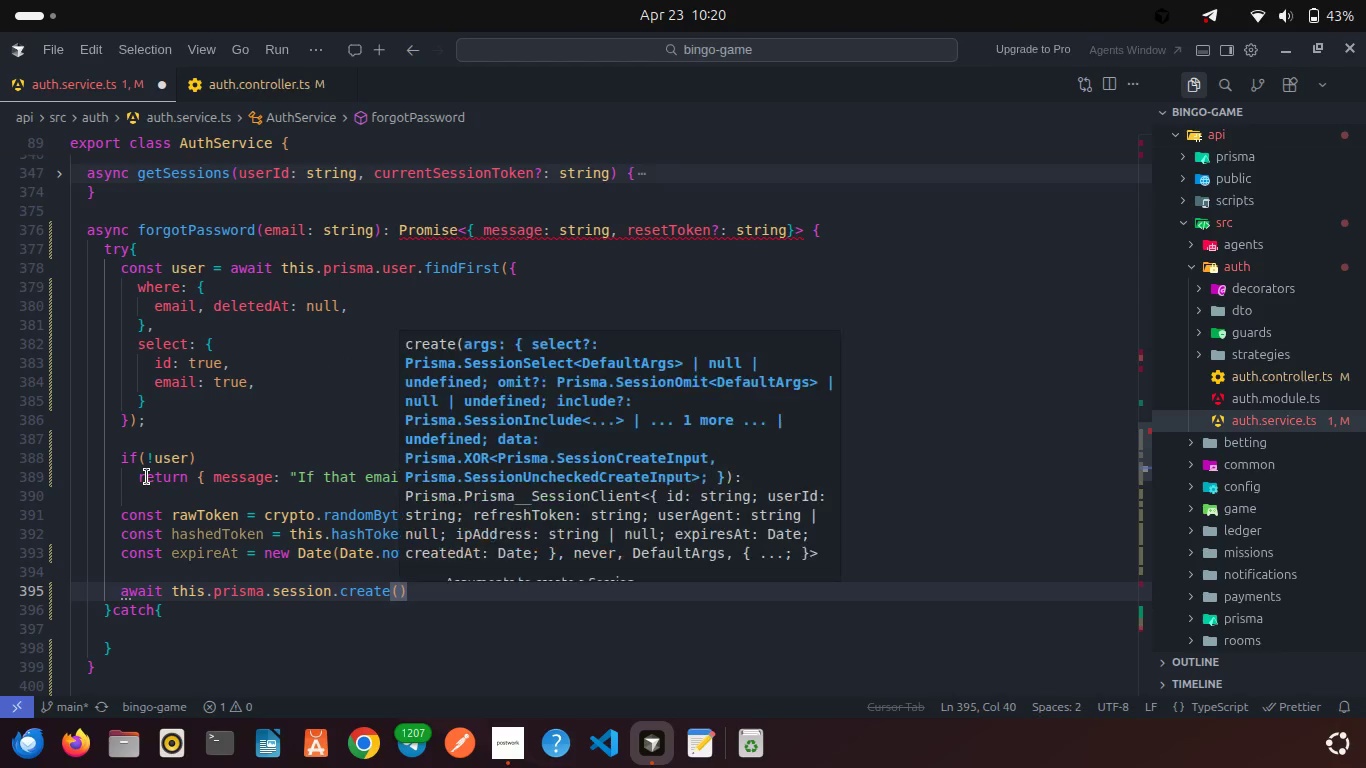 
key(Shift+ShiftRight)
 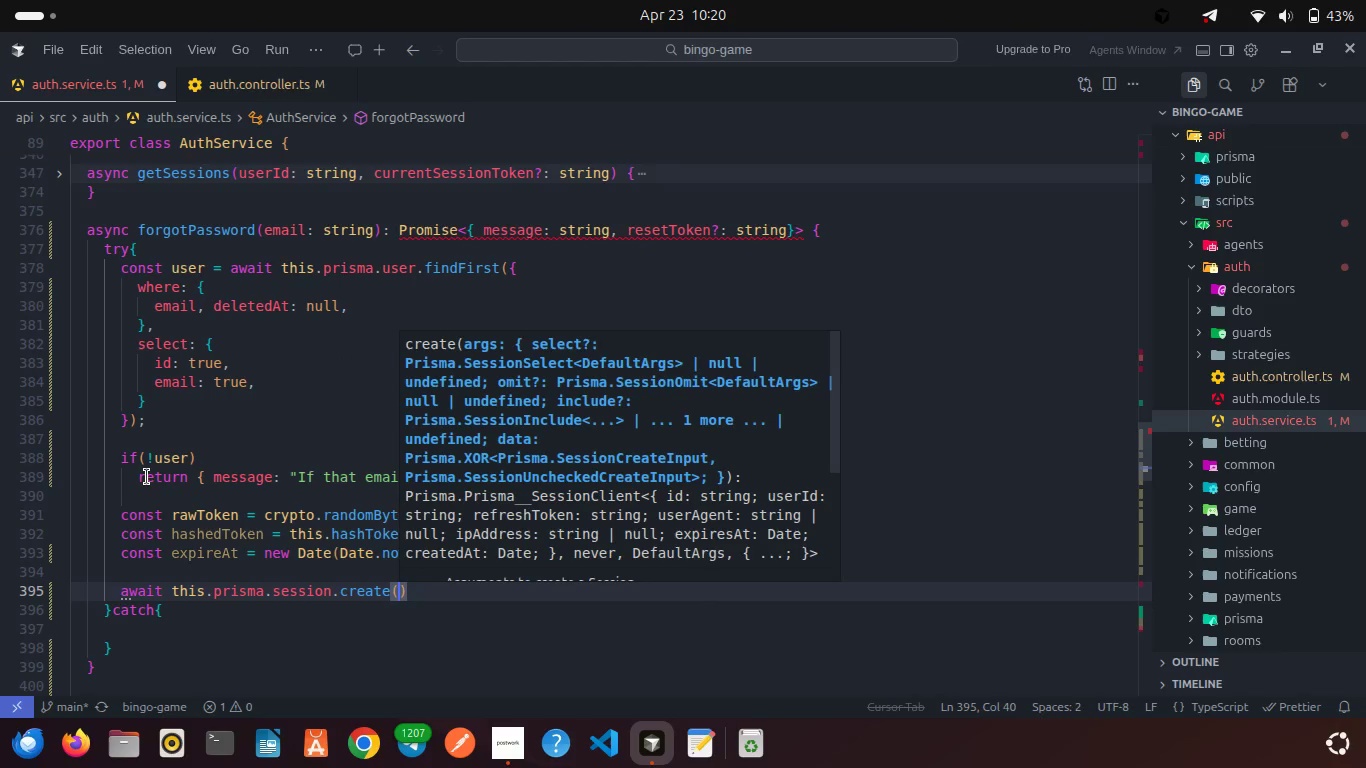 
key(Shift+BracketLeft)
 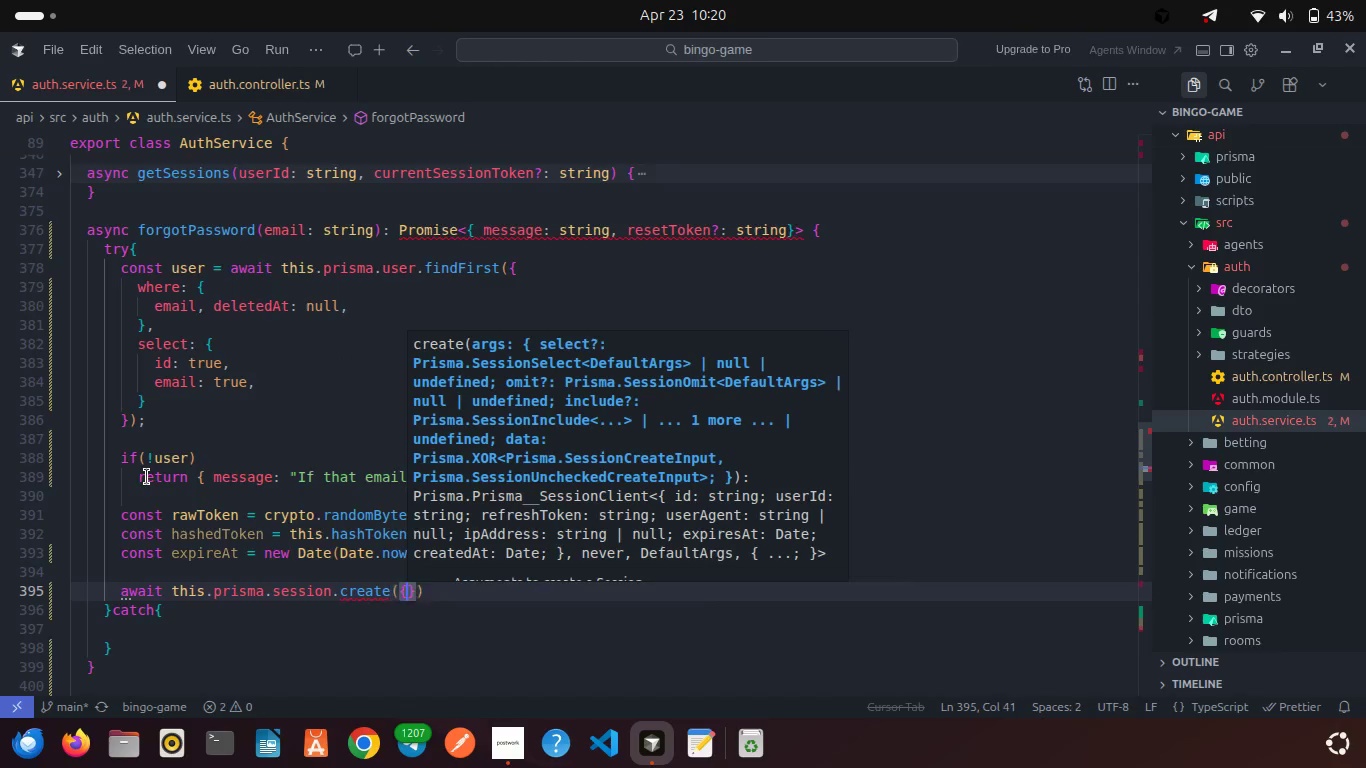 
key(Enter)
 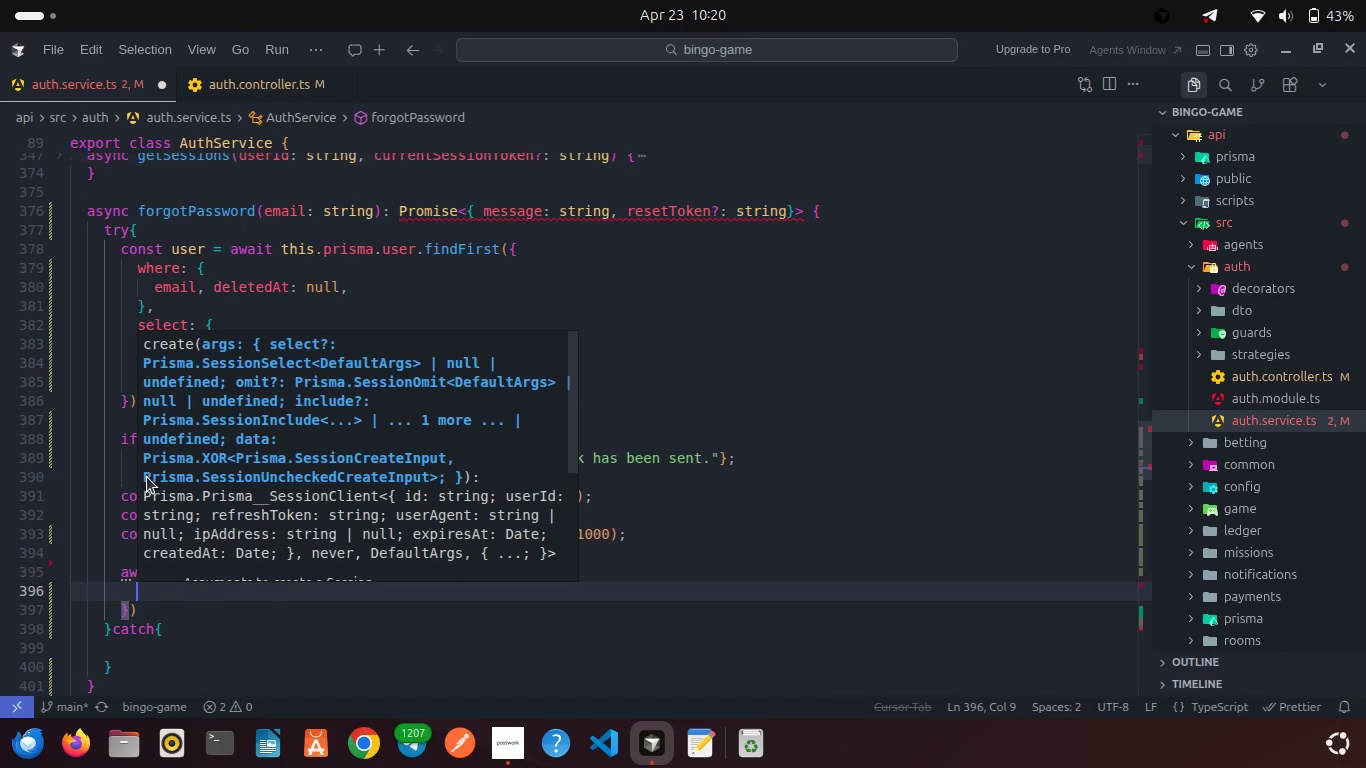 
type(data)
 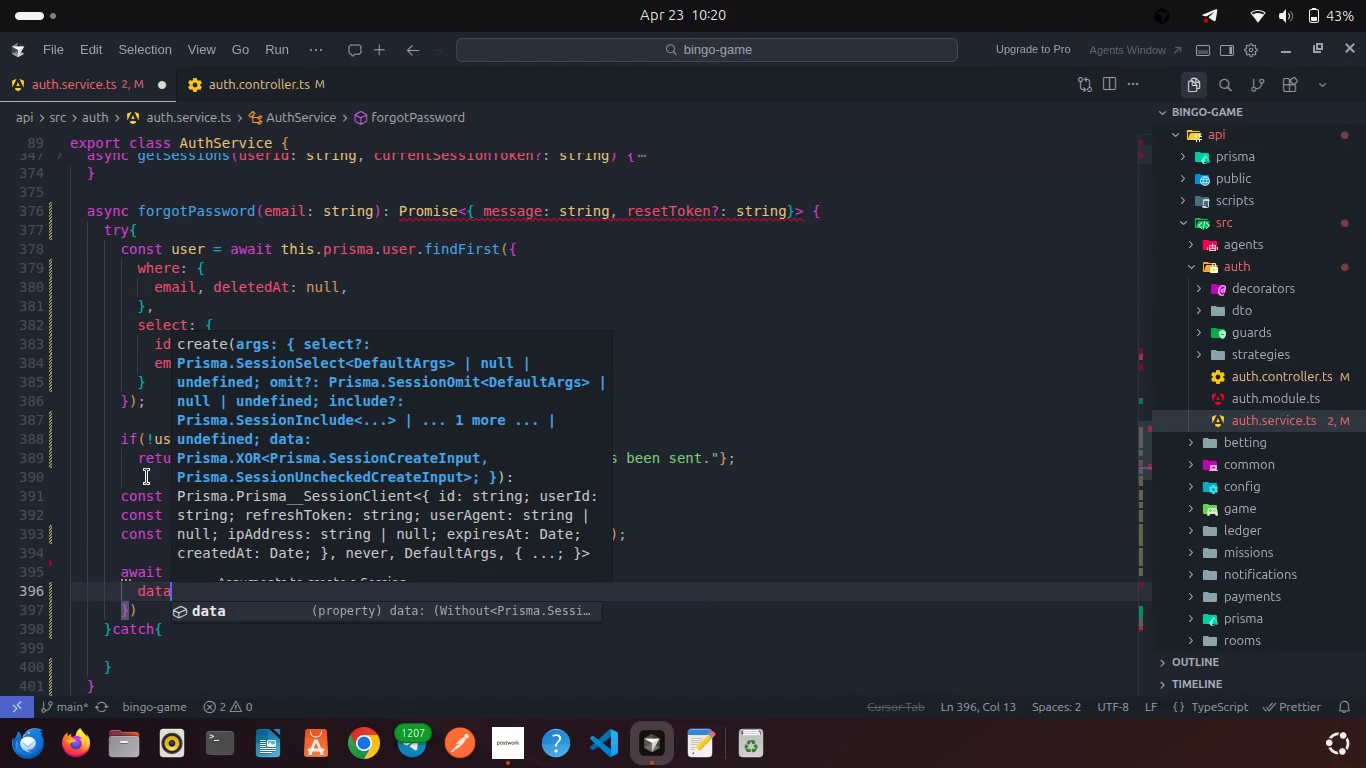 
key(Enter)
 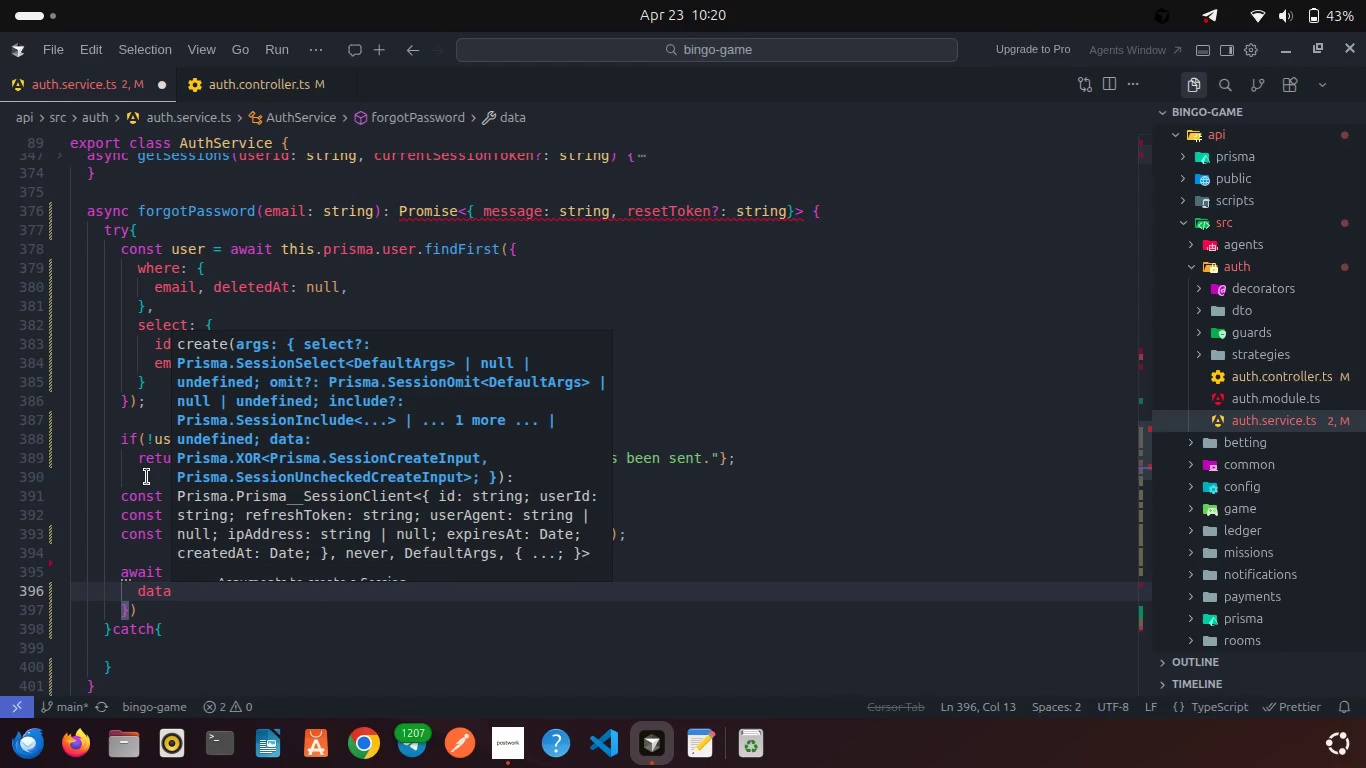 
key(Shift+Semicolon)
 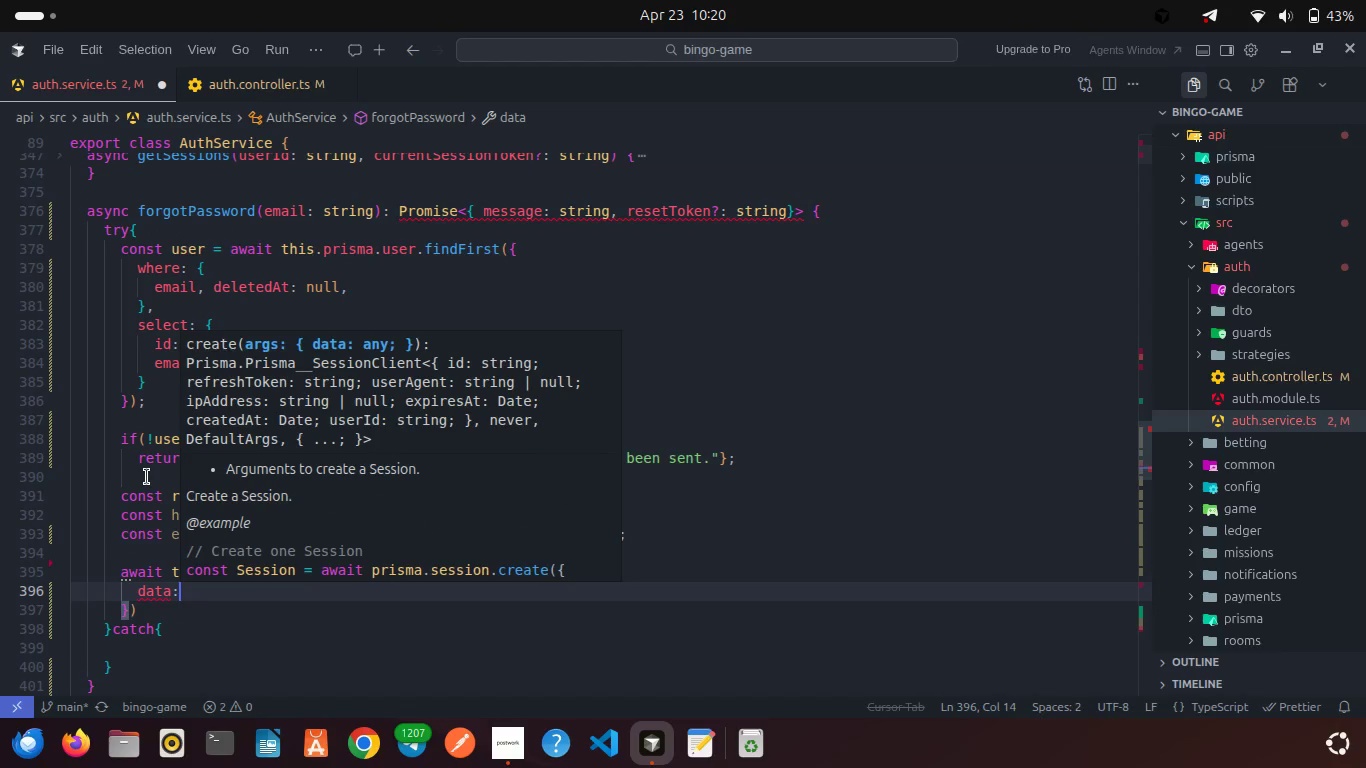 
key(Space)
 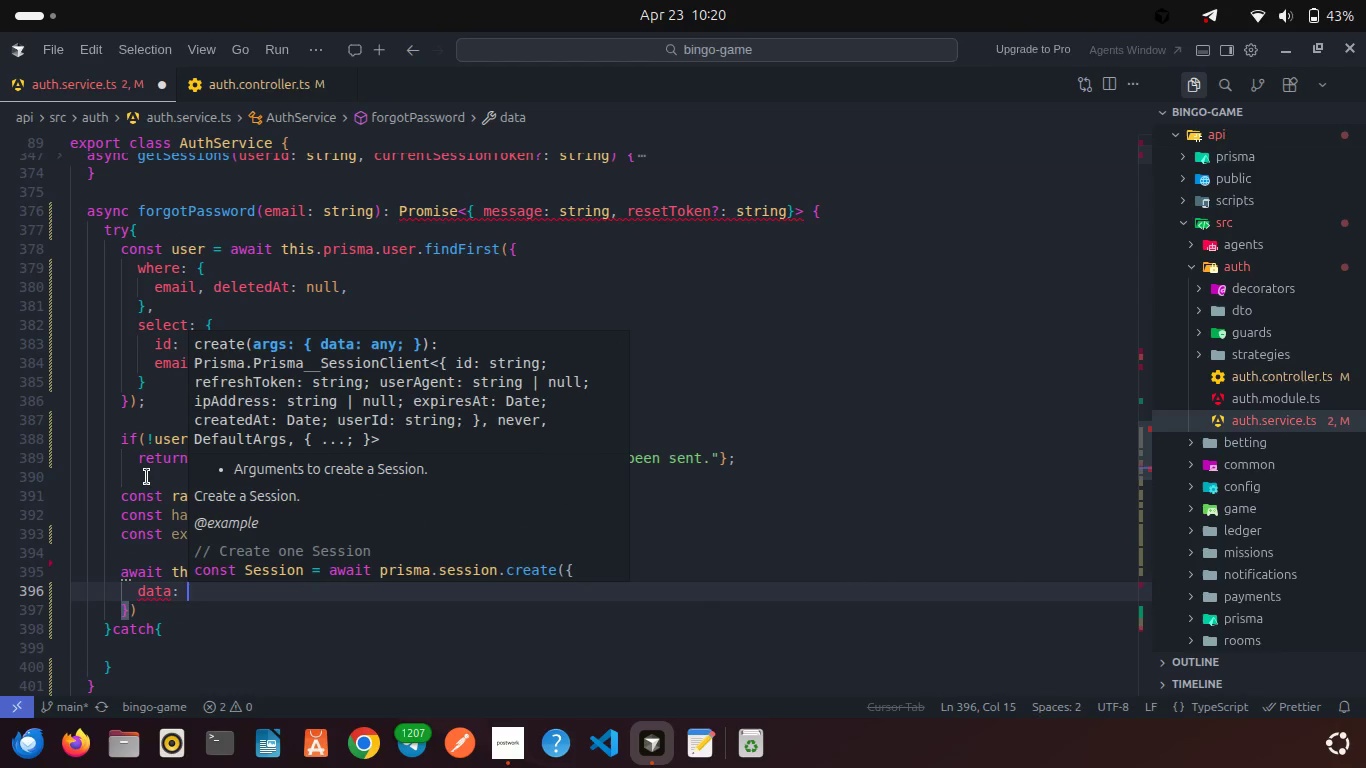 
key(Shift+ShiftRight)
 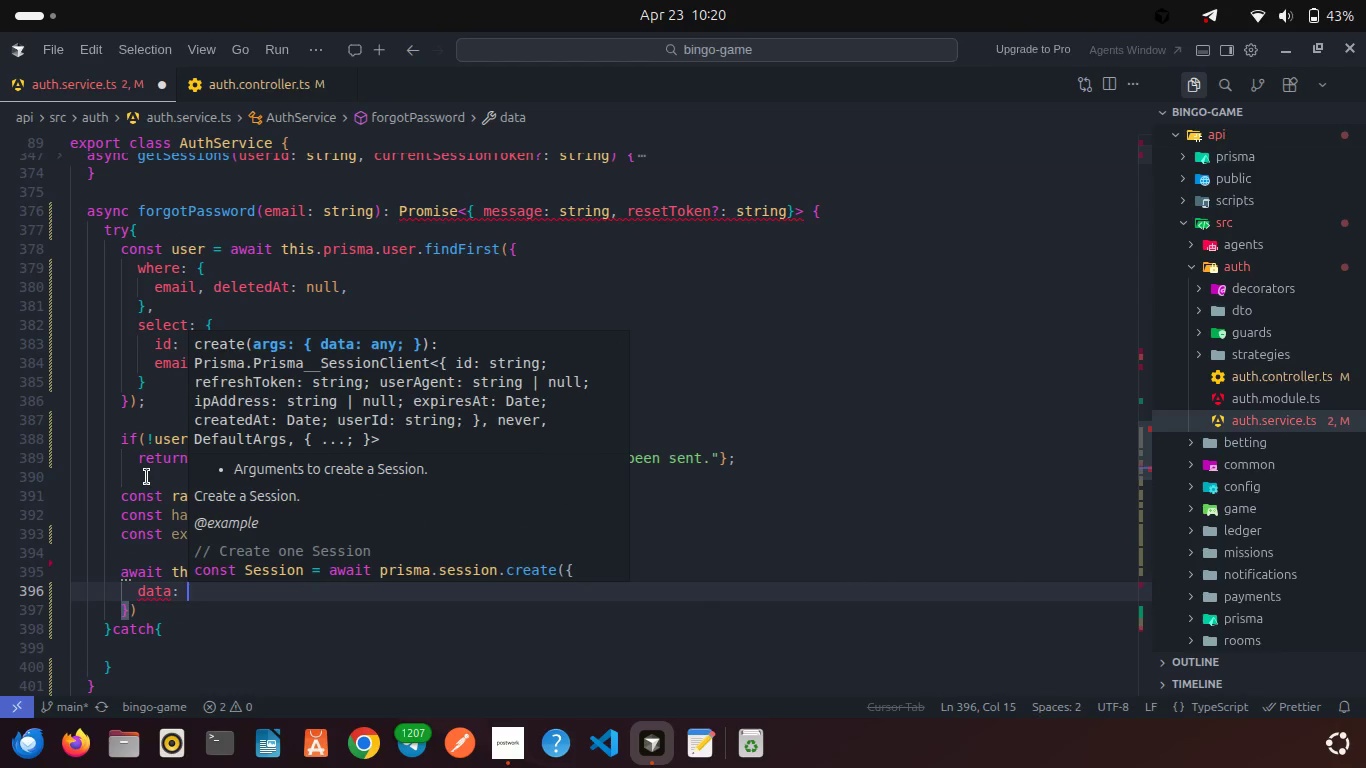 
key(Shift+BracketLeft)
 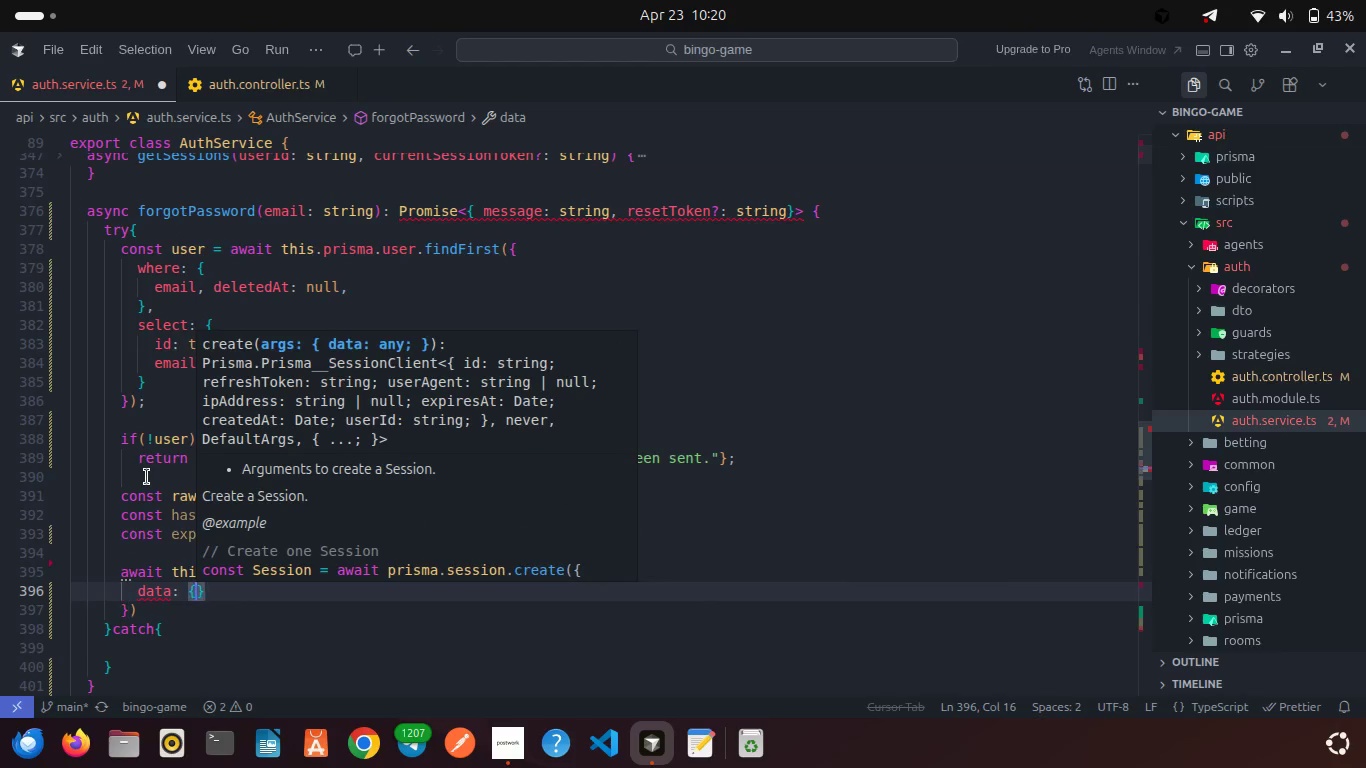 
key(Enter)
 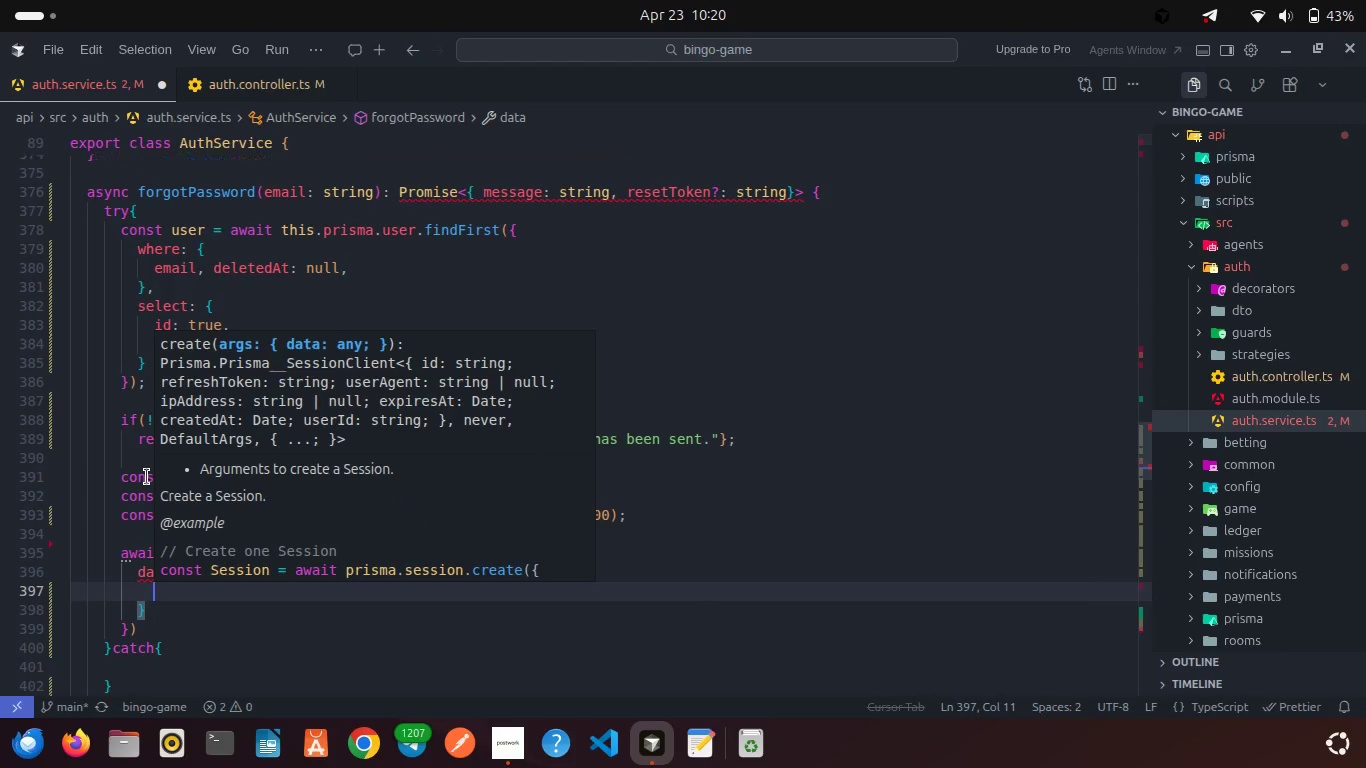 
type(userI)
 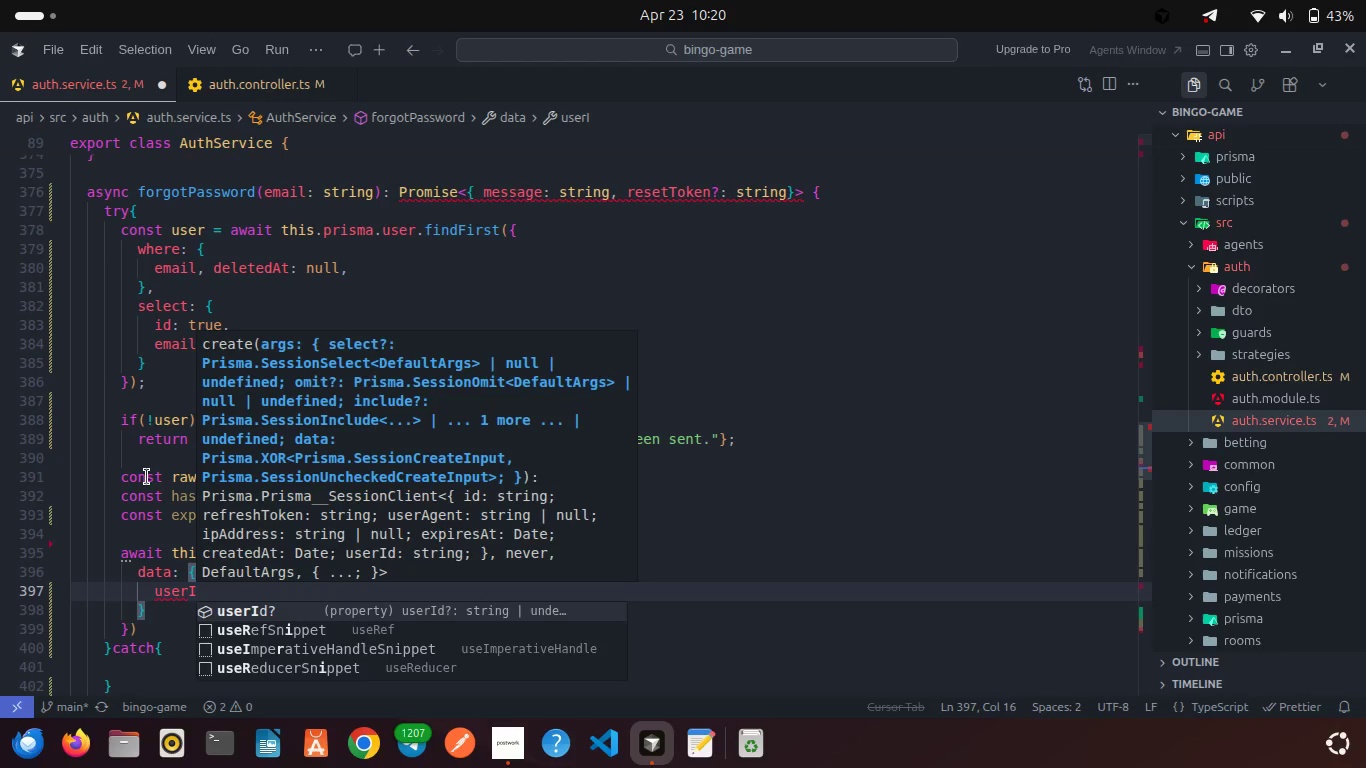 
key(Enter)
 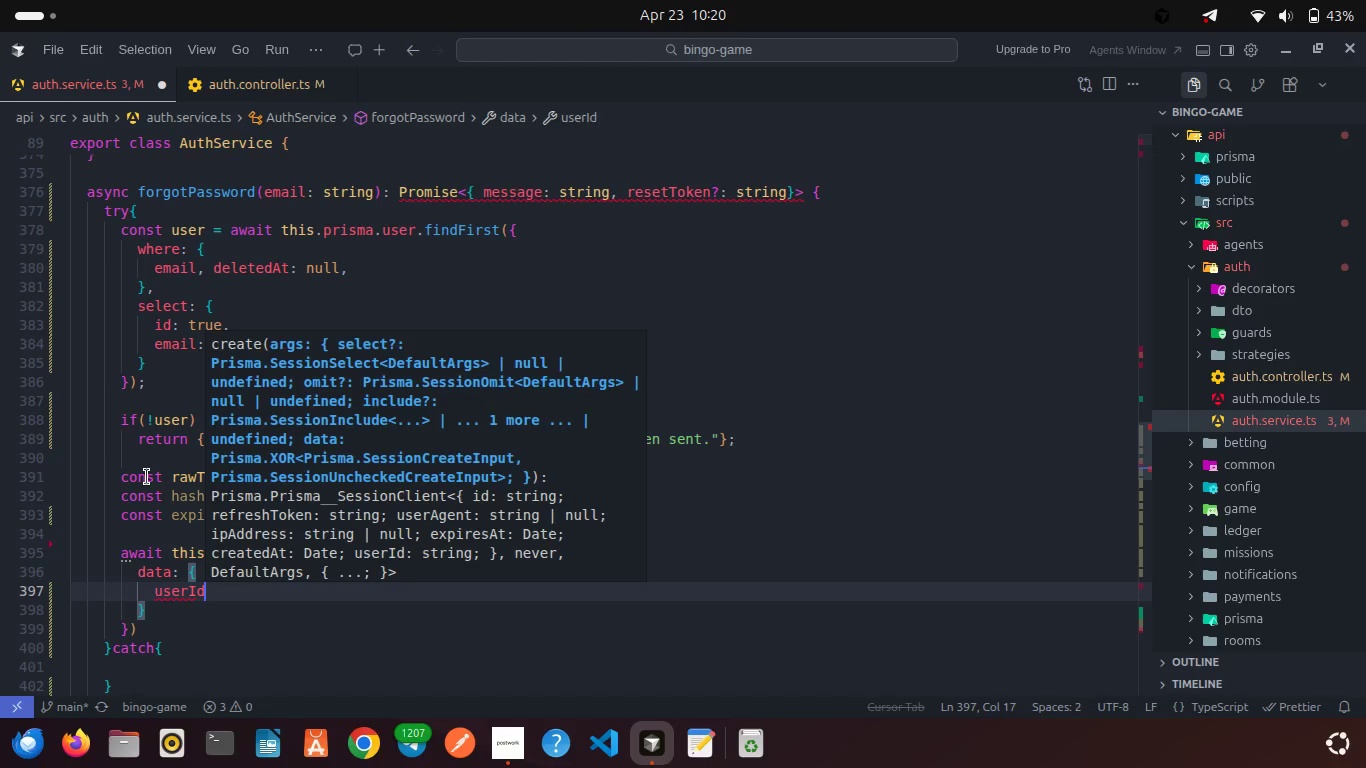 
type(: user)
 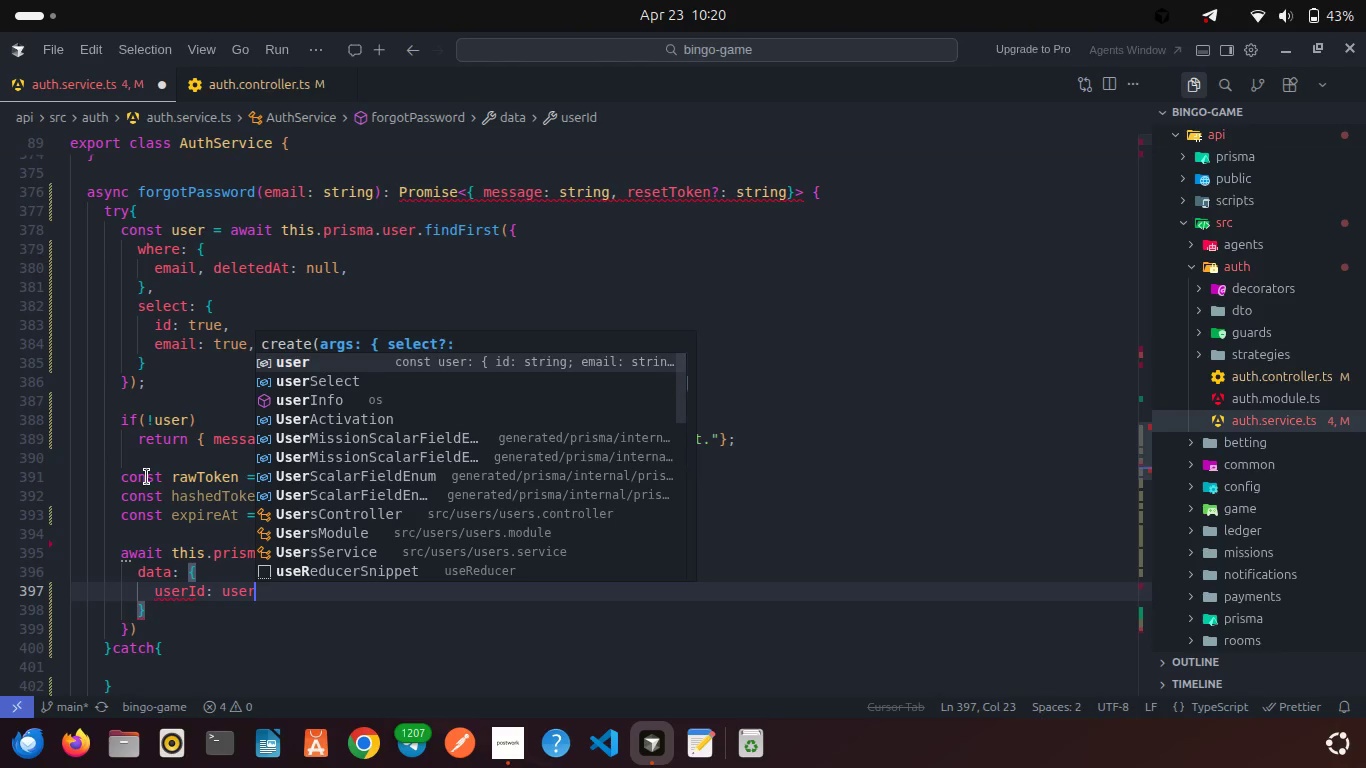 
key(Enter)
 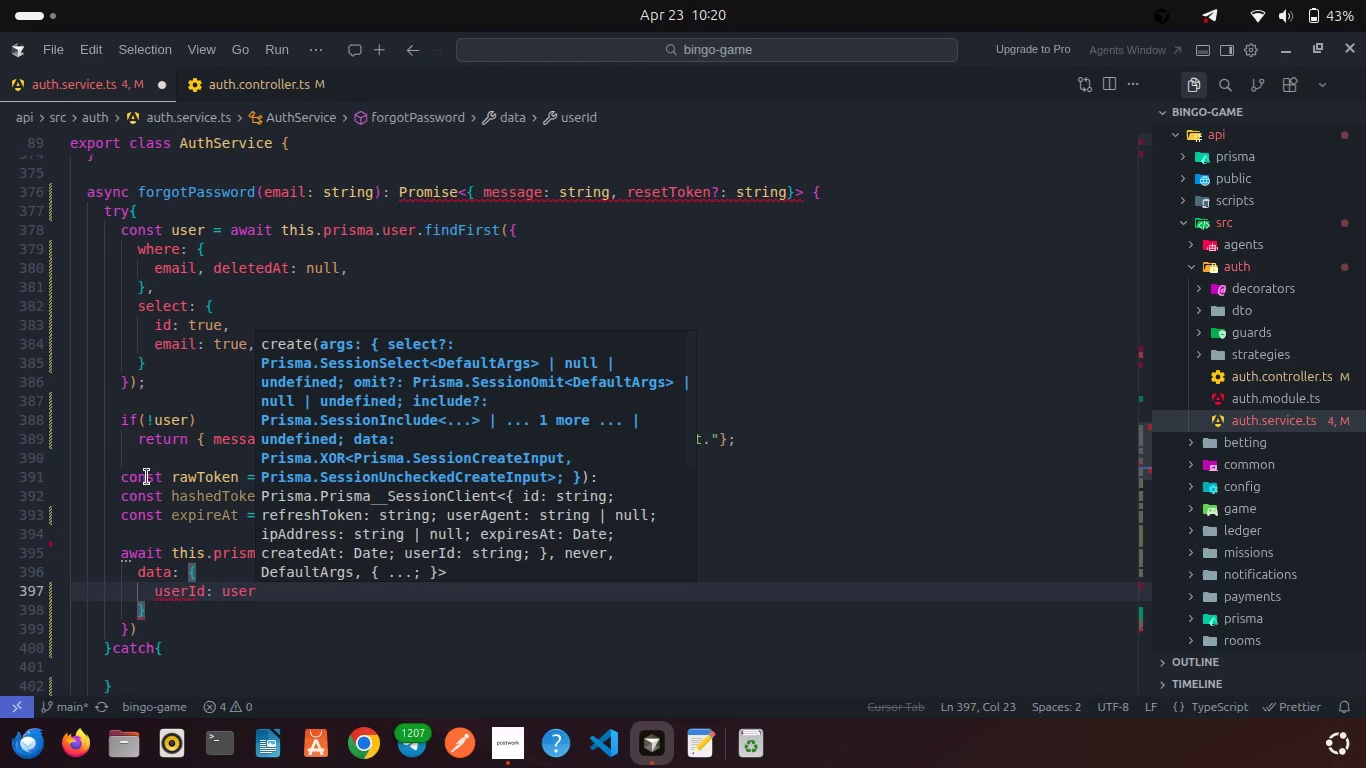 
type(.us)
key(Backspace)
key(Backspace)
type(id,)
 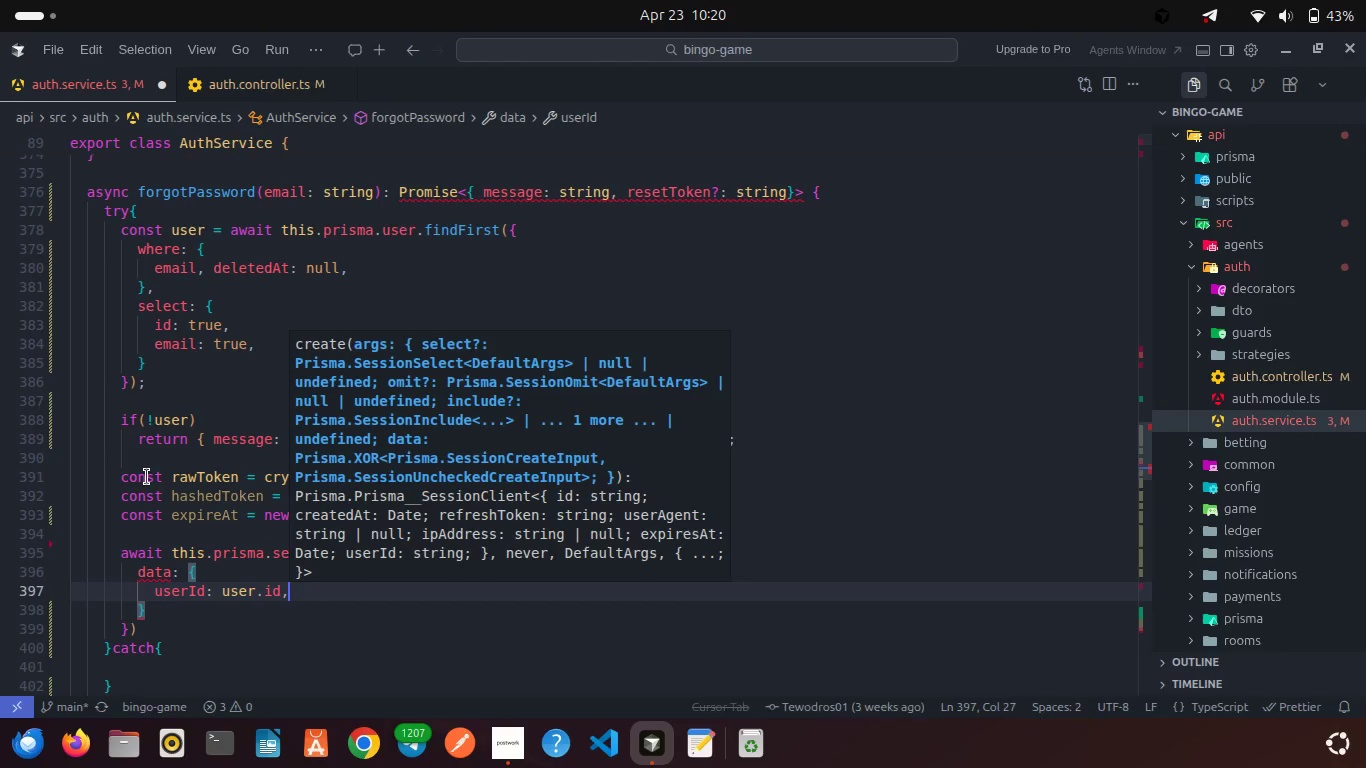 
key(Enter)
 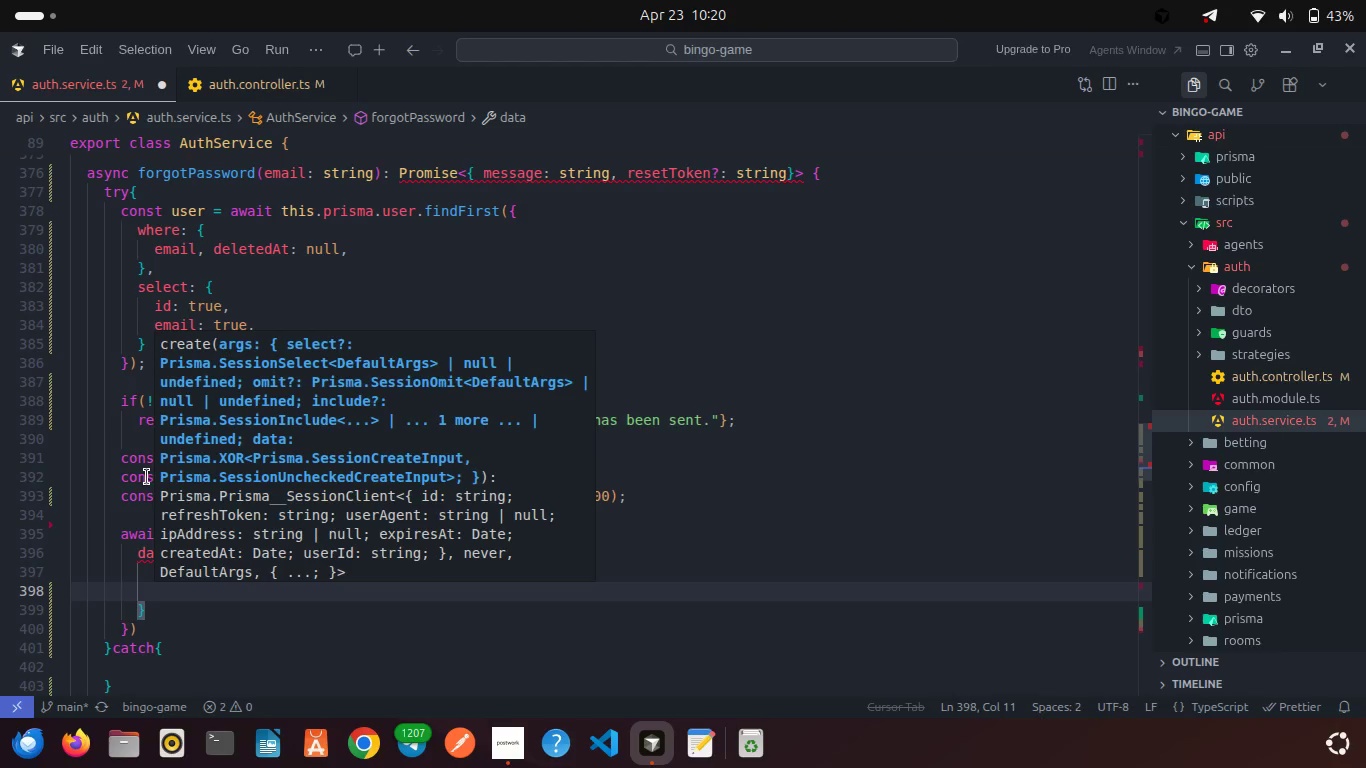 
type(refre)
 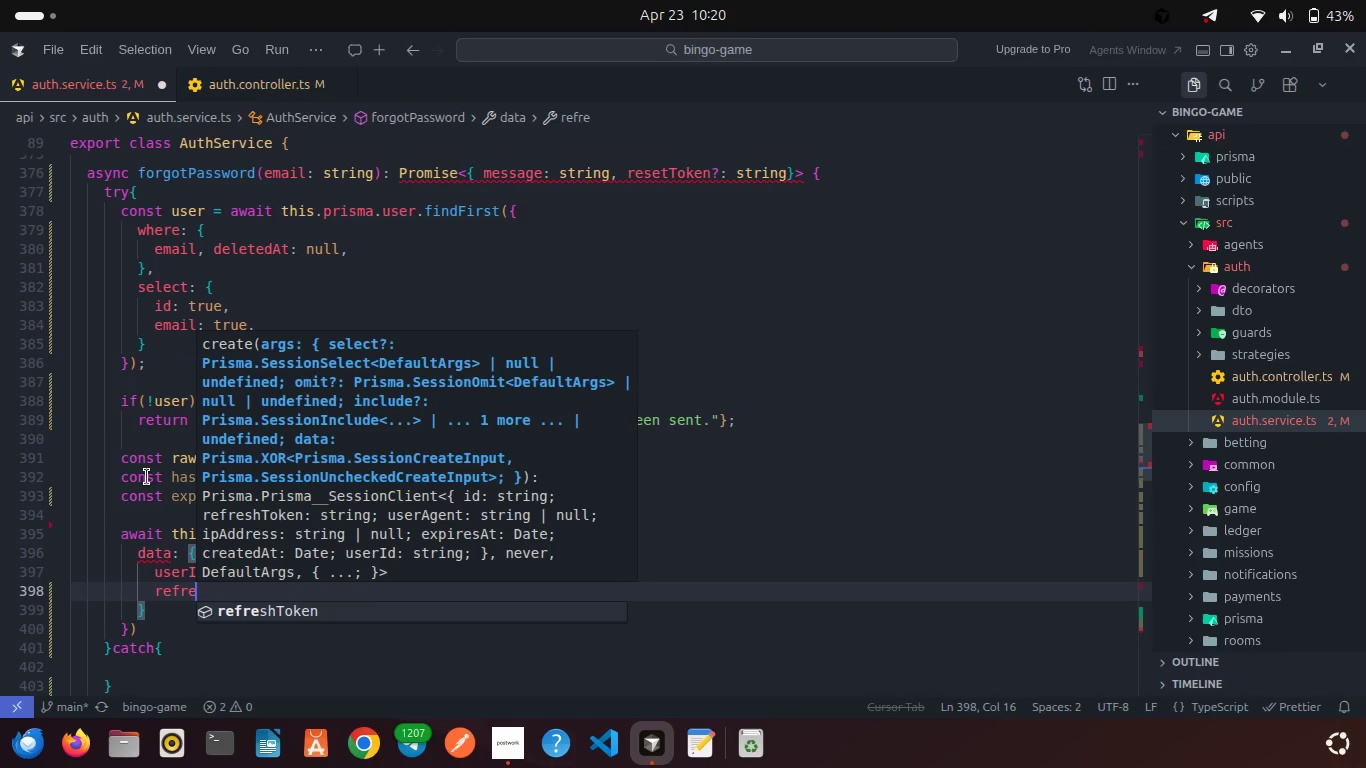 
key(Enter)
 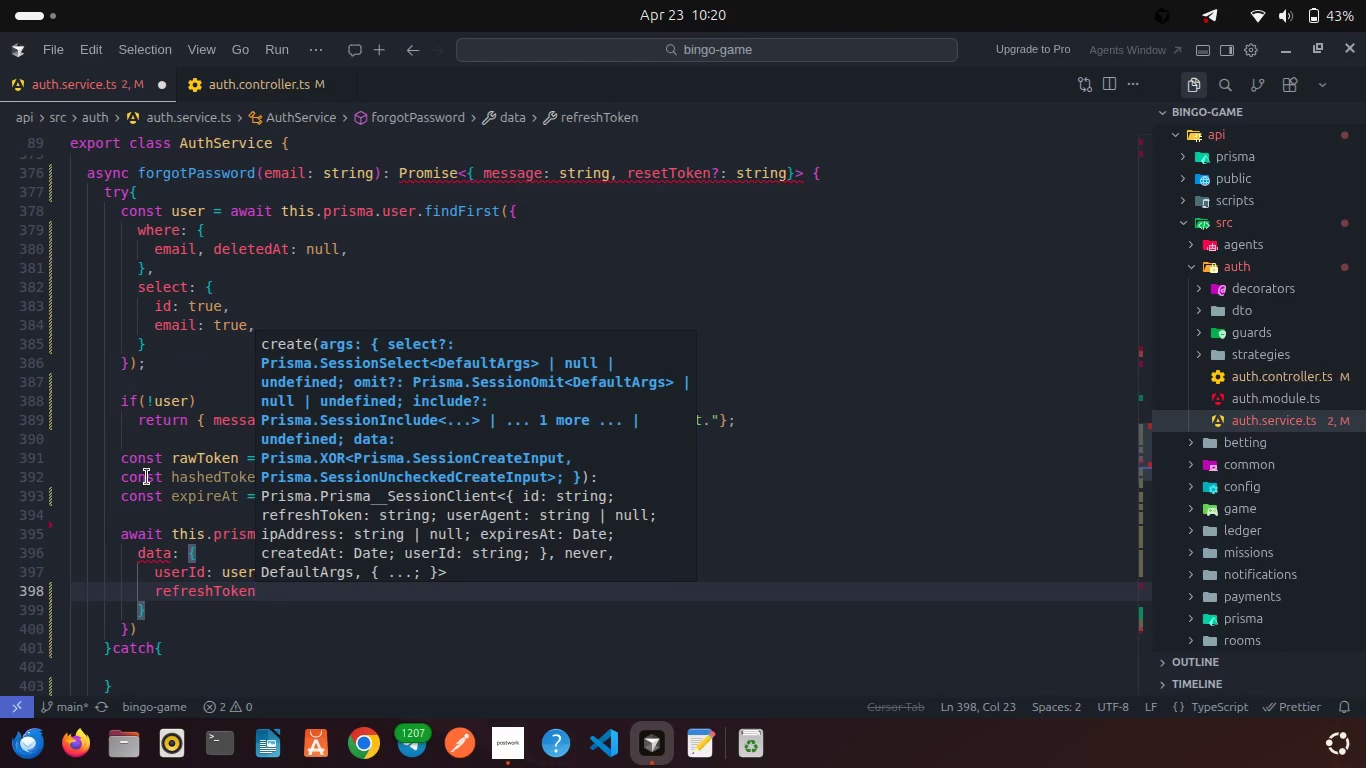 
type(: `${RE)
 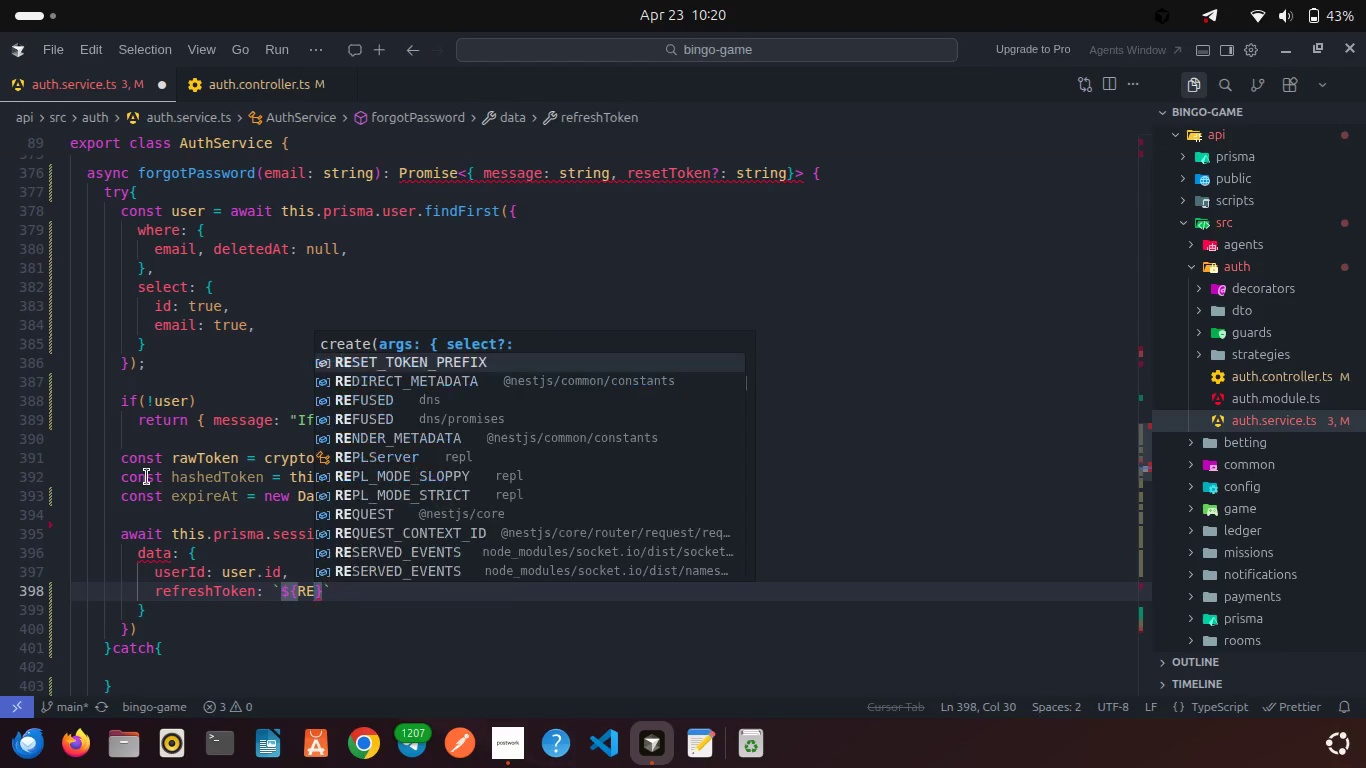 
key(Enter)
 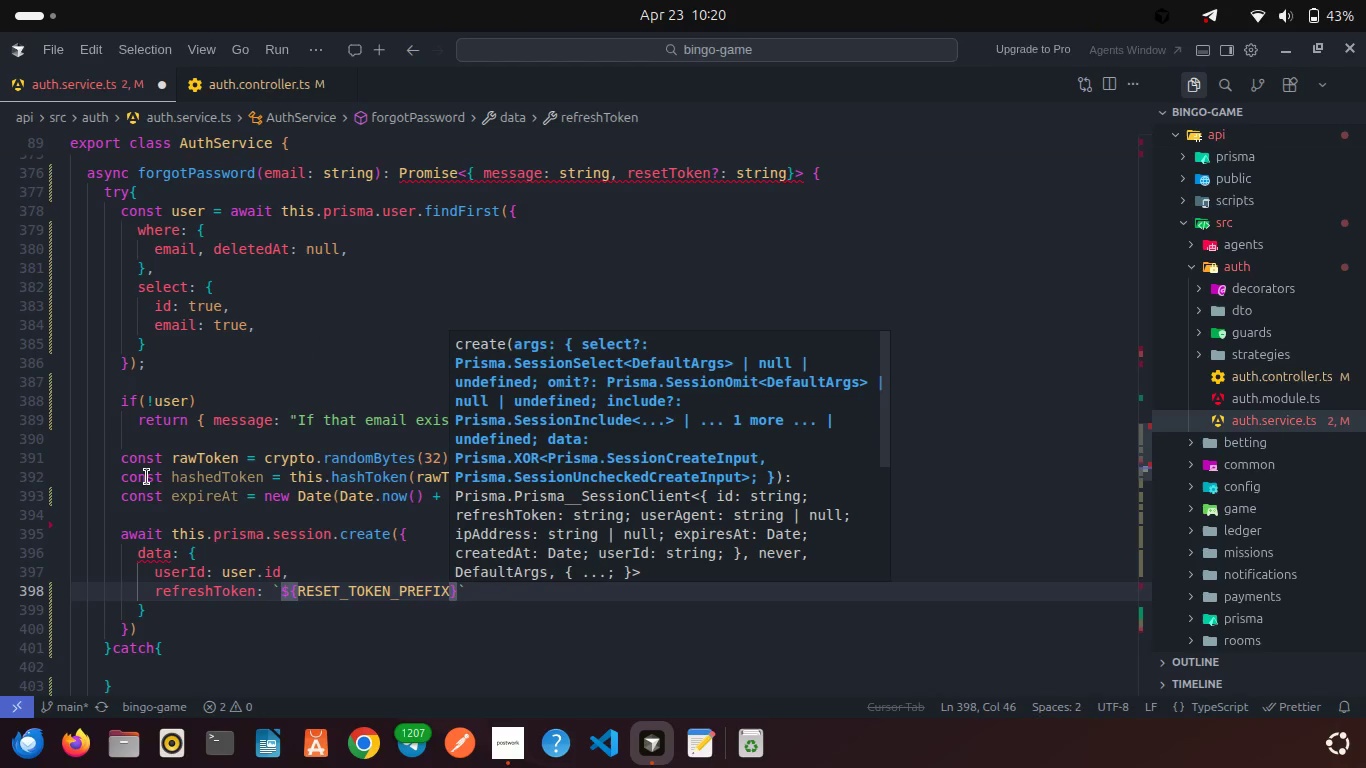 
key(ArrowRight)
 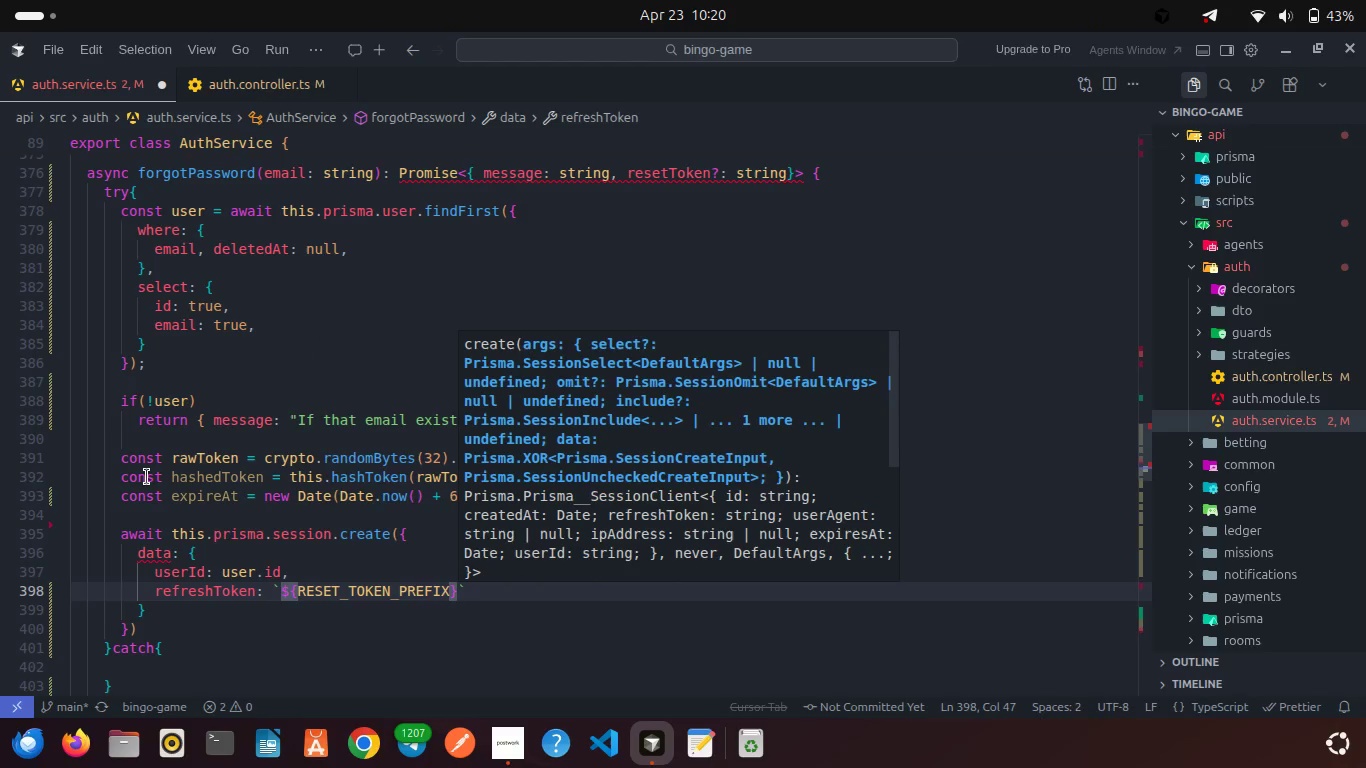 
type(${HASE)
key(Backspace)
key(Backspace)
key(Backspace)
key(Backspace)
type(ha)
 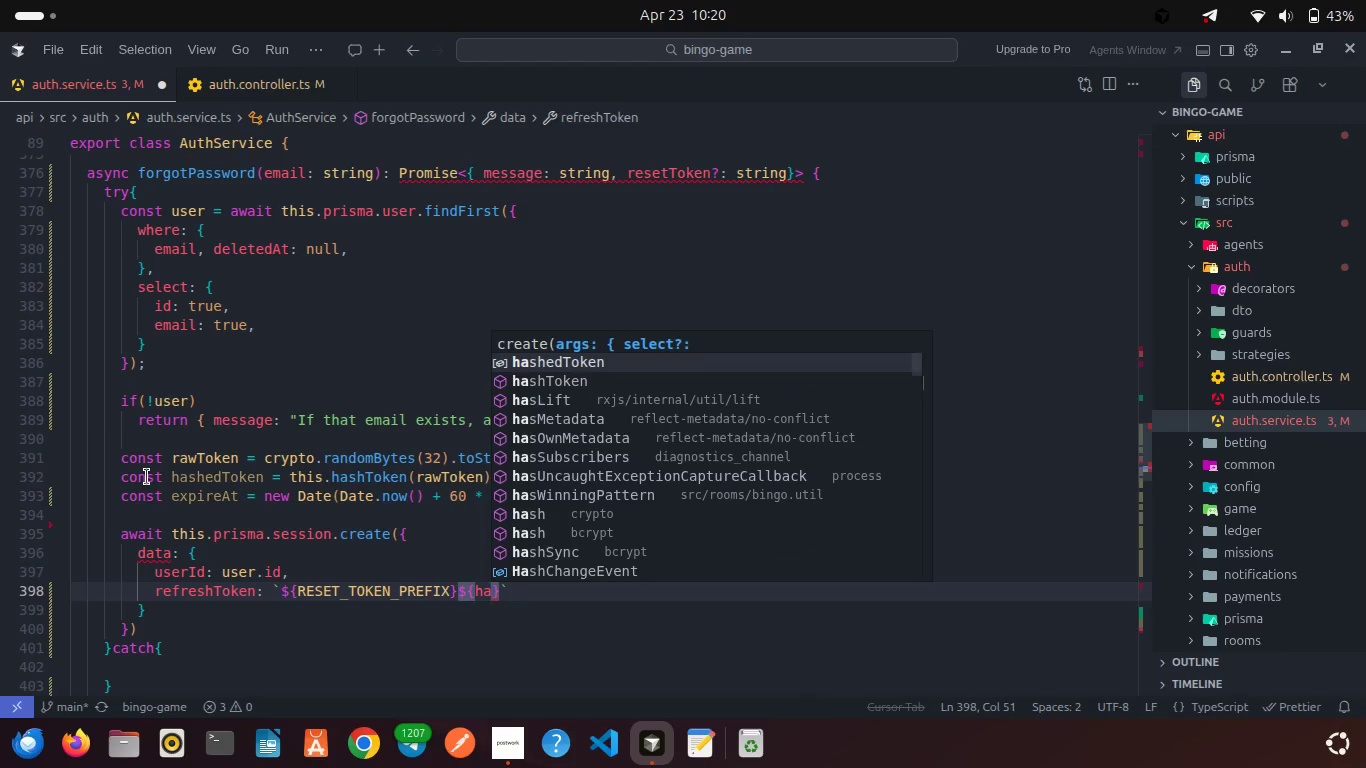 
key(Enter)
 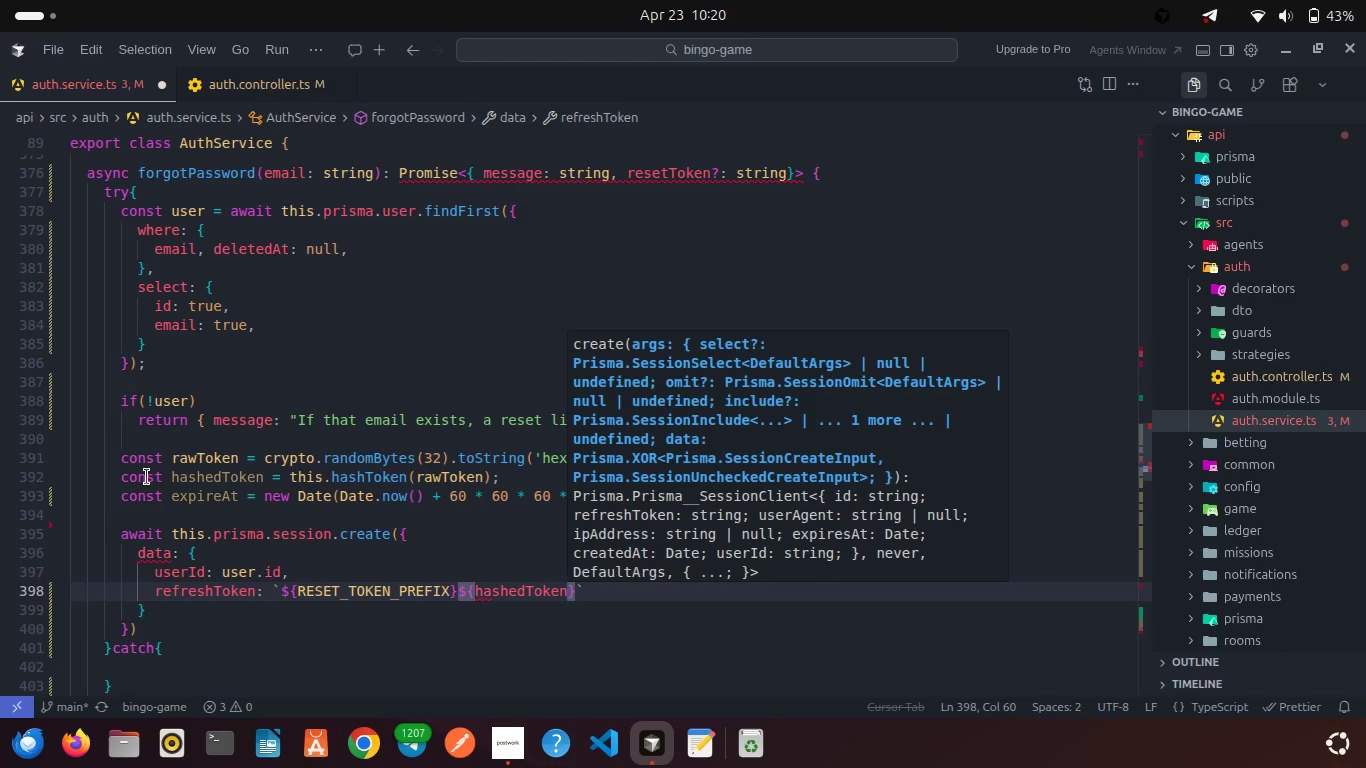 
key(ArrowRight)
 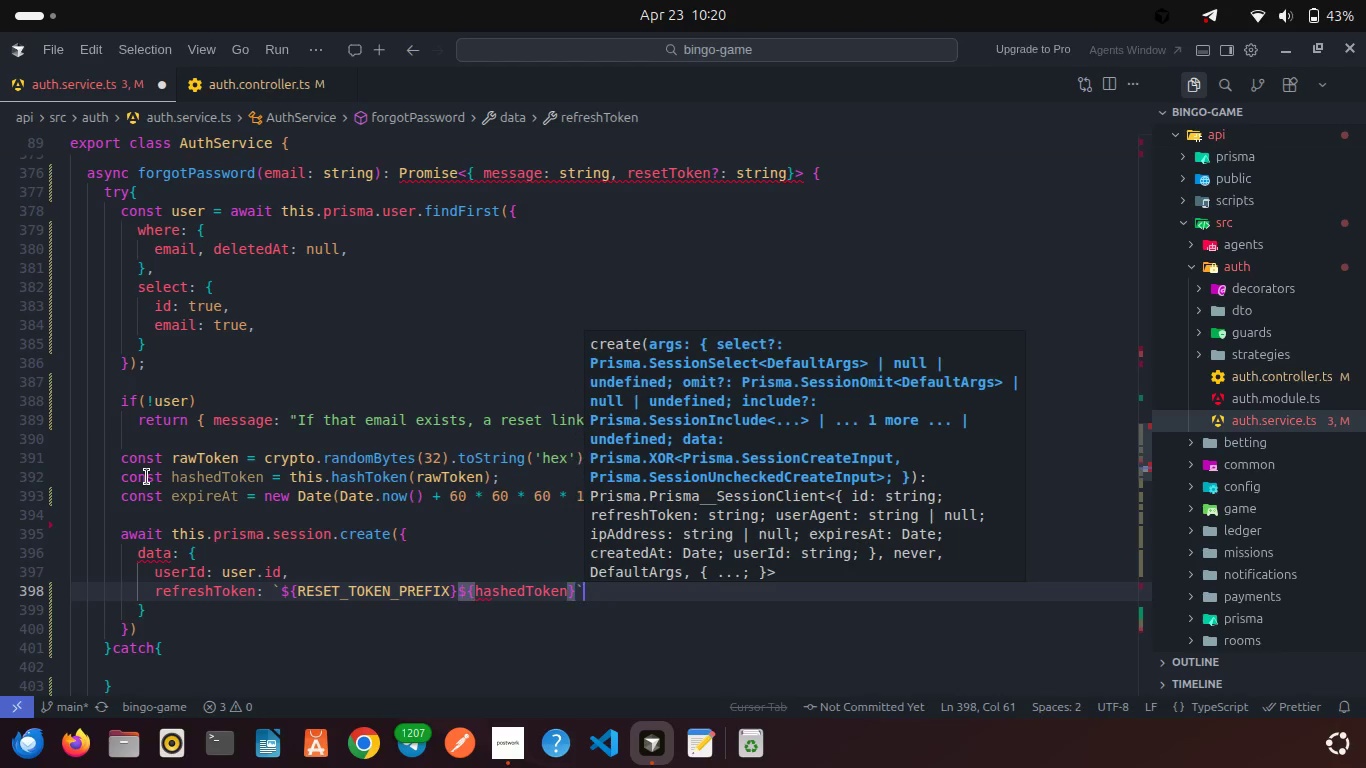 
key(ArrowRight)
 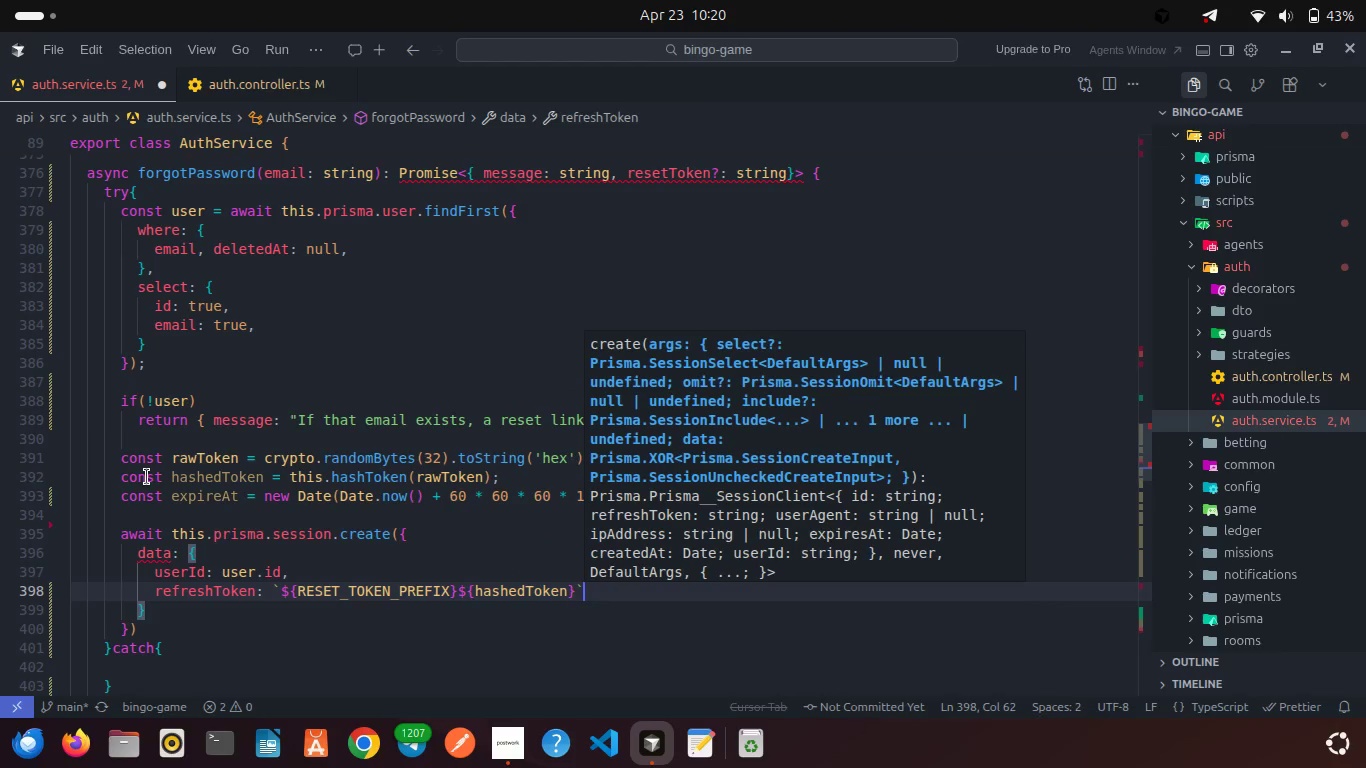 
key(Comma)
 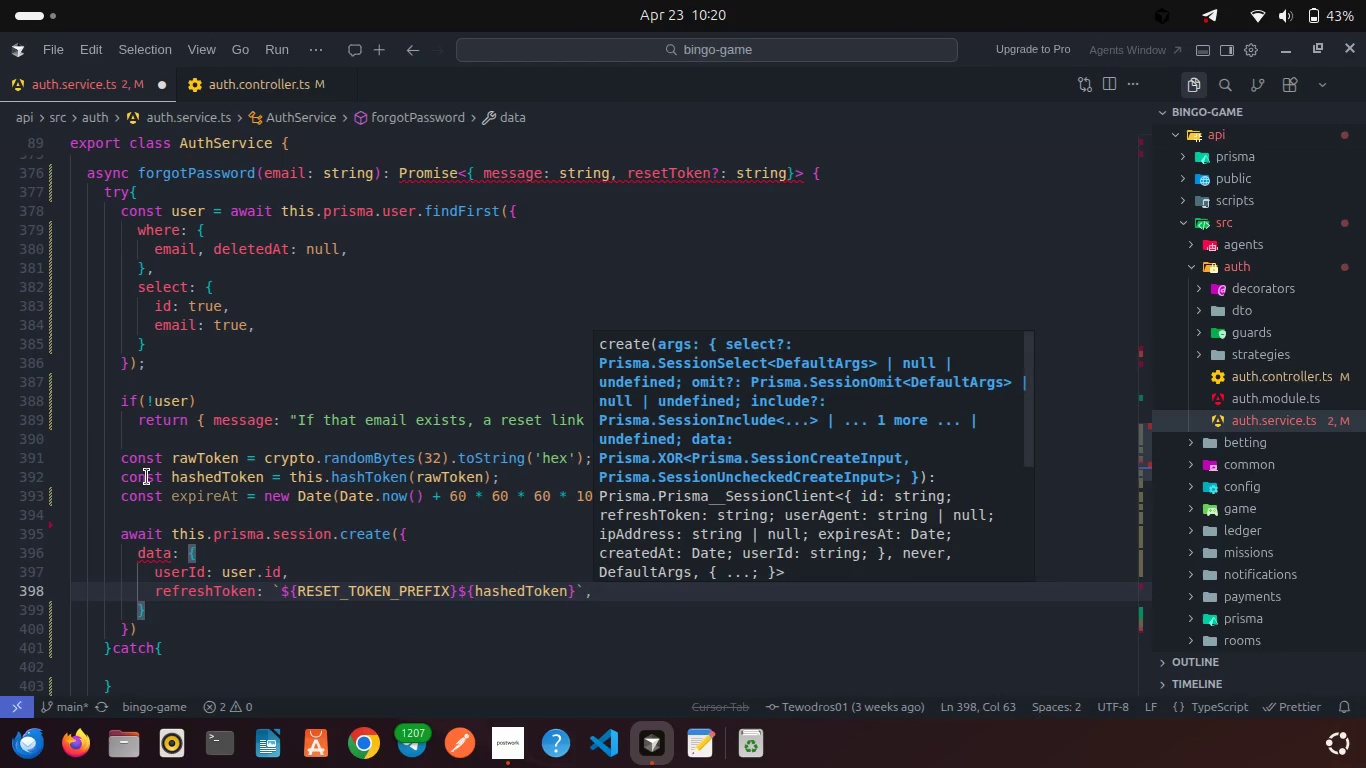 
key(Enter)
 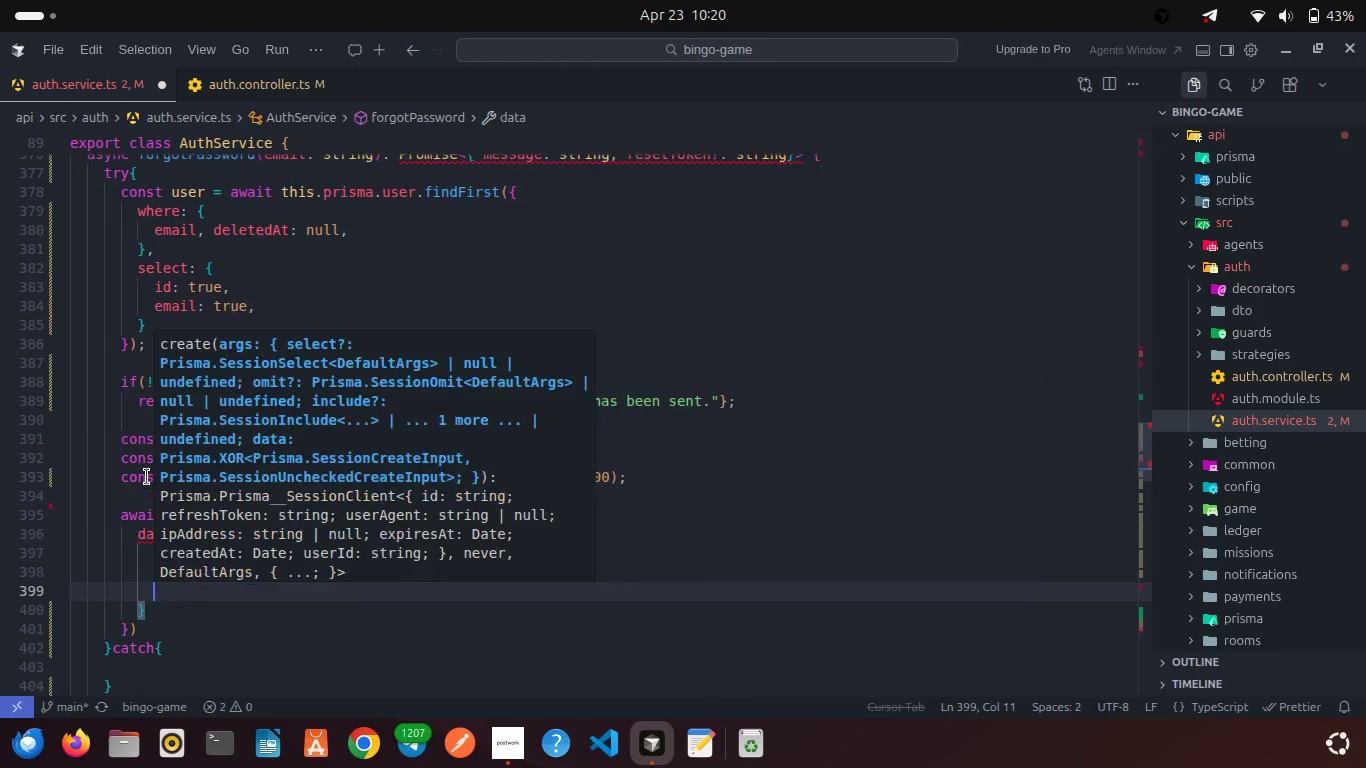 
type(expir)
 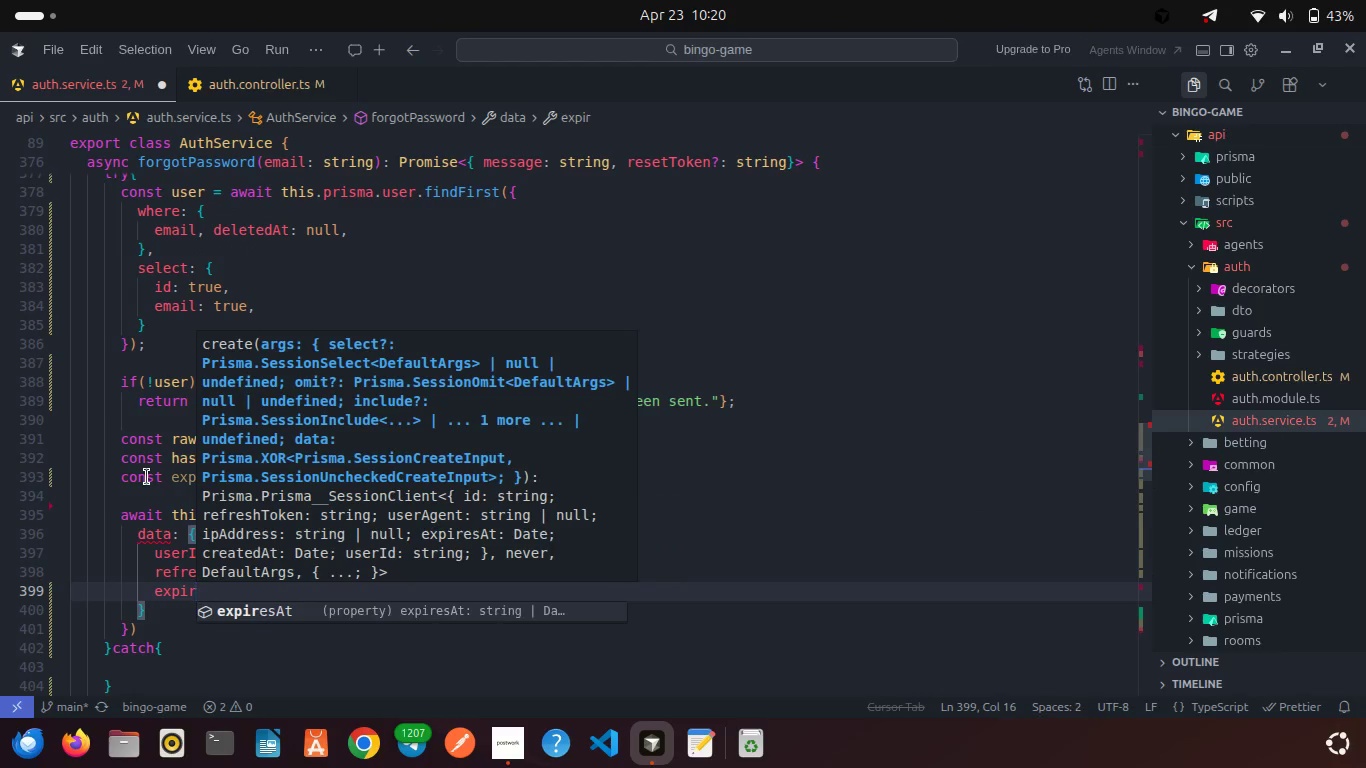 
key(Enter)
 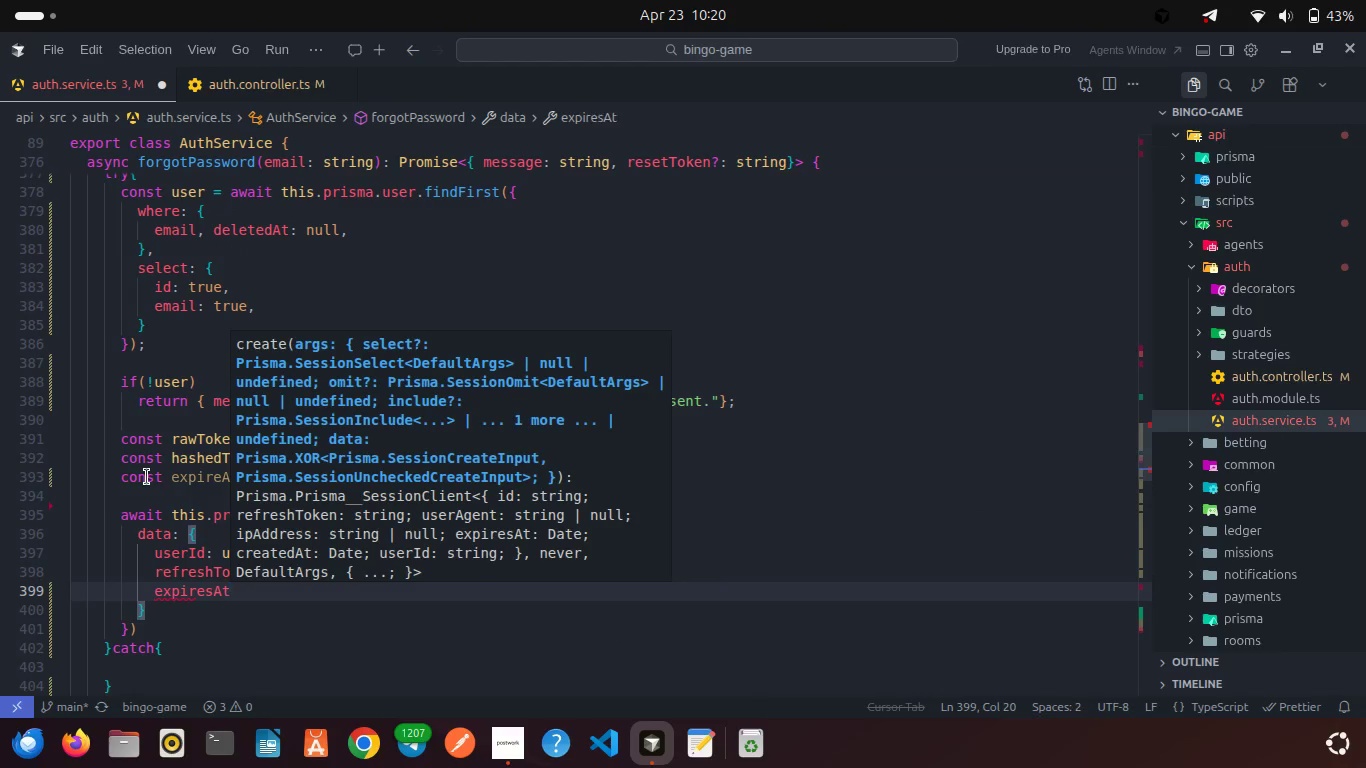 
key(Comma)
 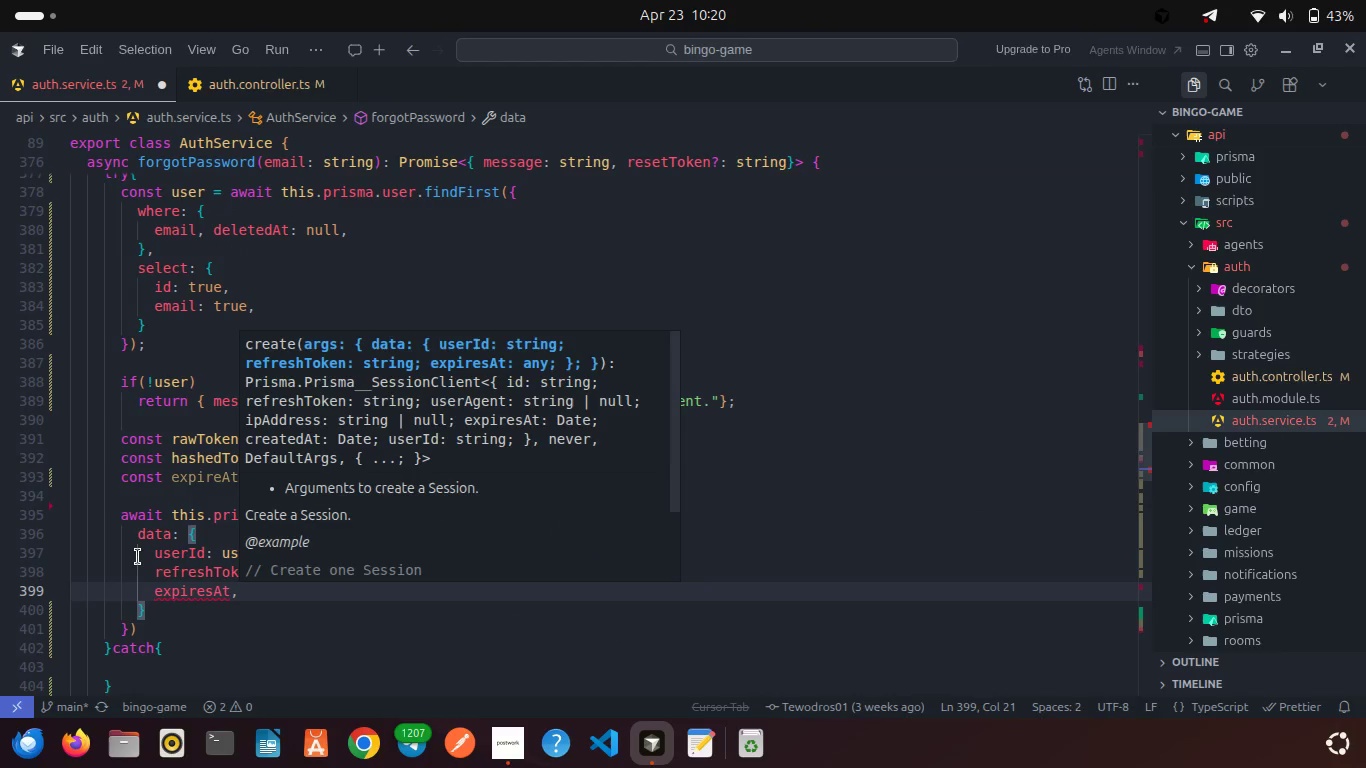 
scroll: coordinate [138, 557], scroll_direction: down, amount: 3.0
 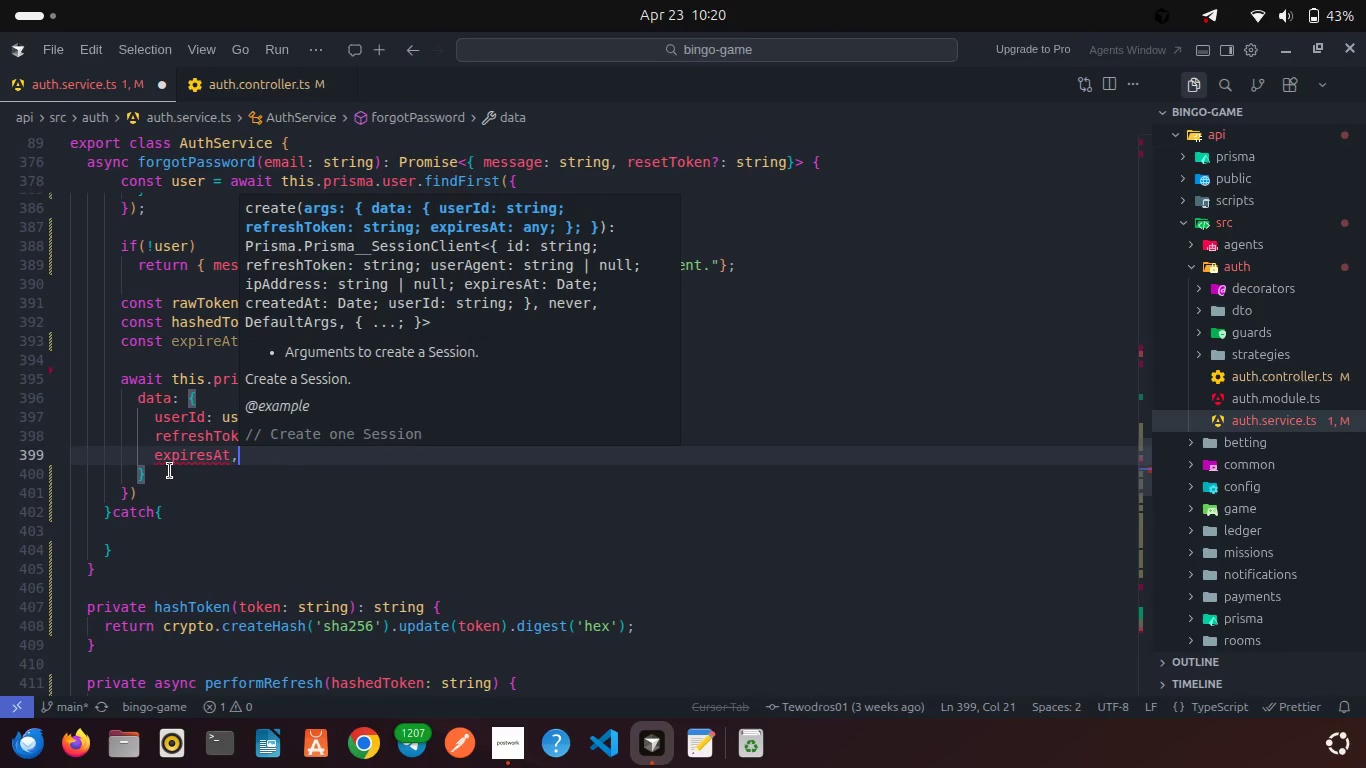 
left_click([170, 471])
 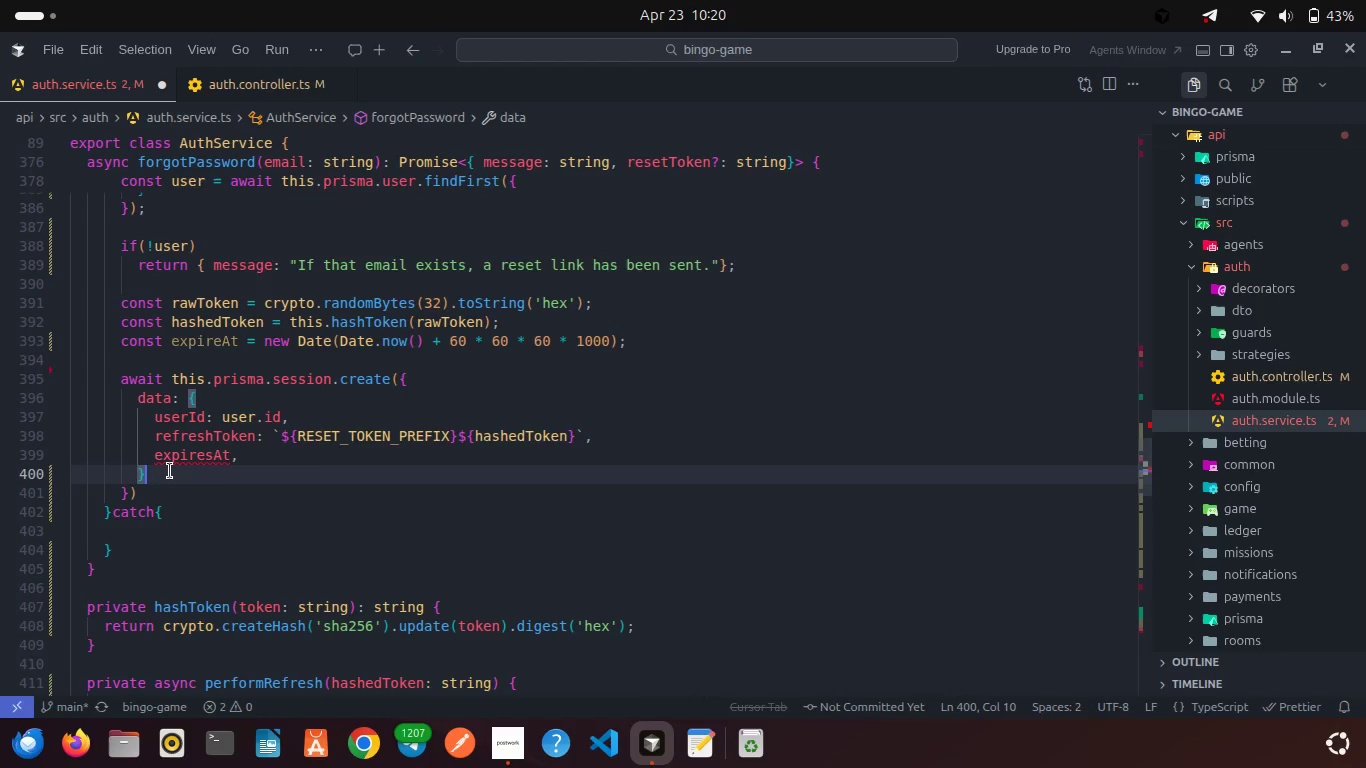 
scroll: coordinate [170, 471], scroll_direction: down, amount: 1.0
 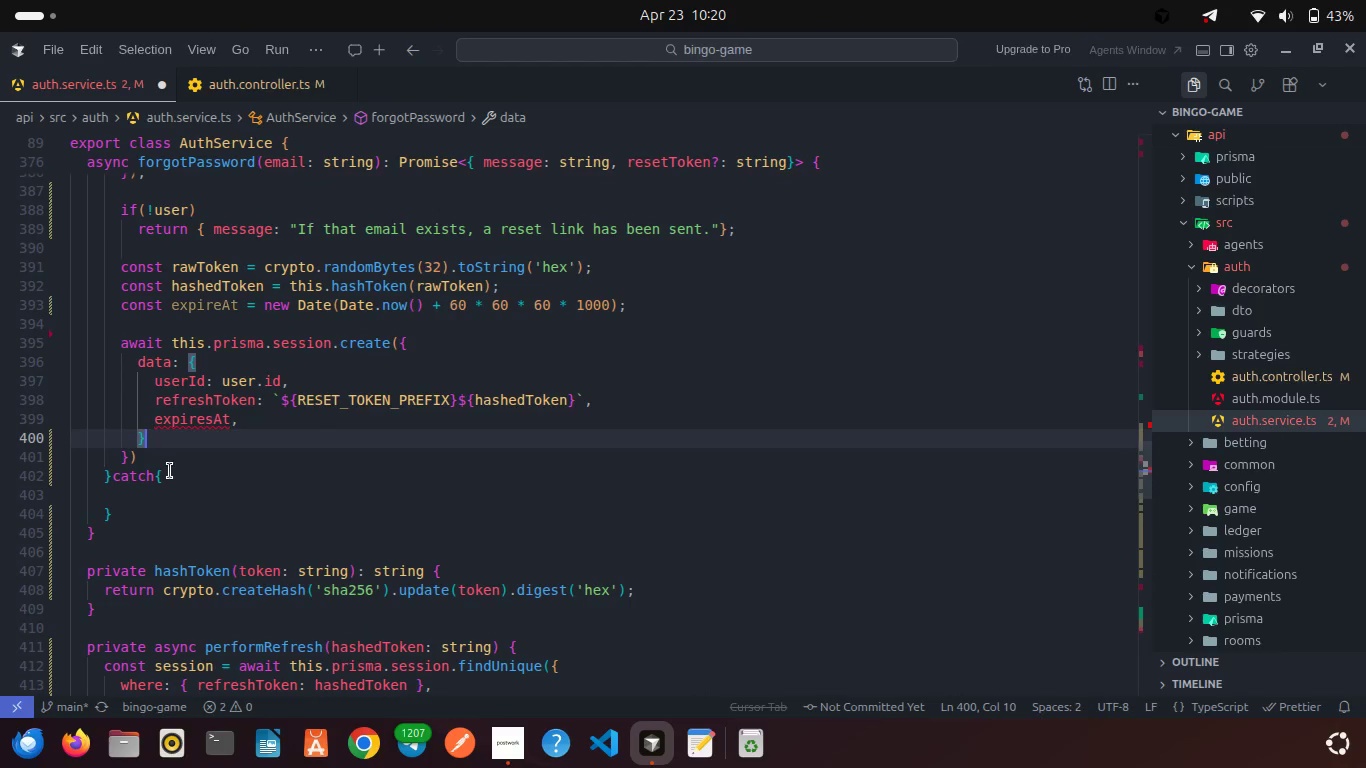 
key(Control+S)
 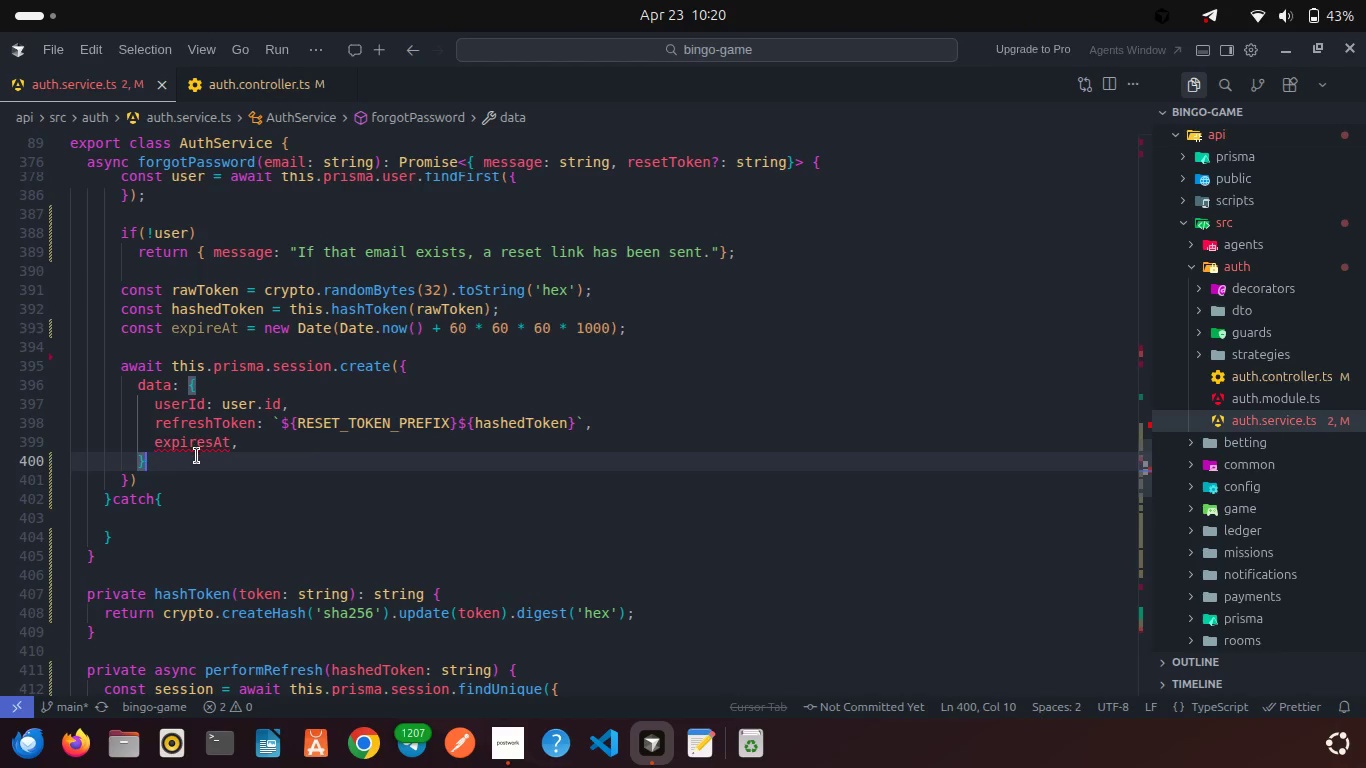 
double_click([201, 448])
 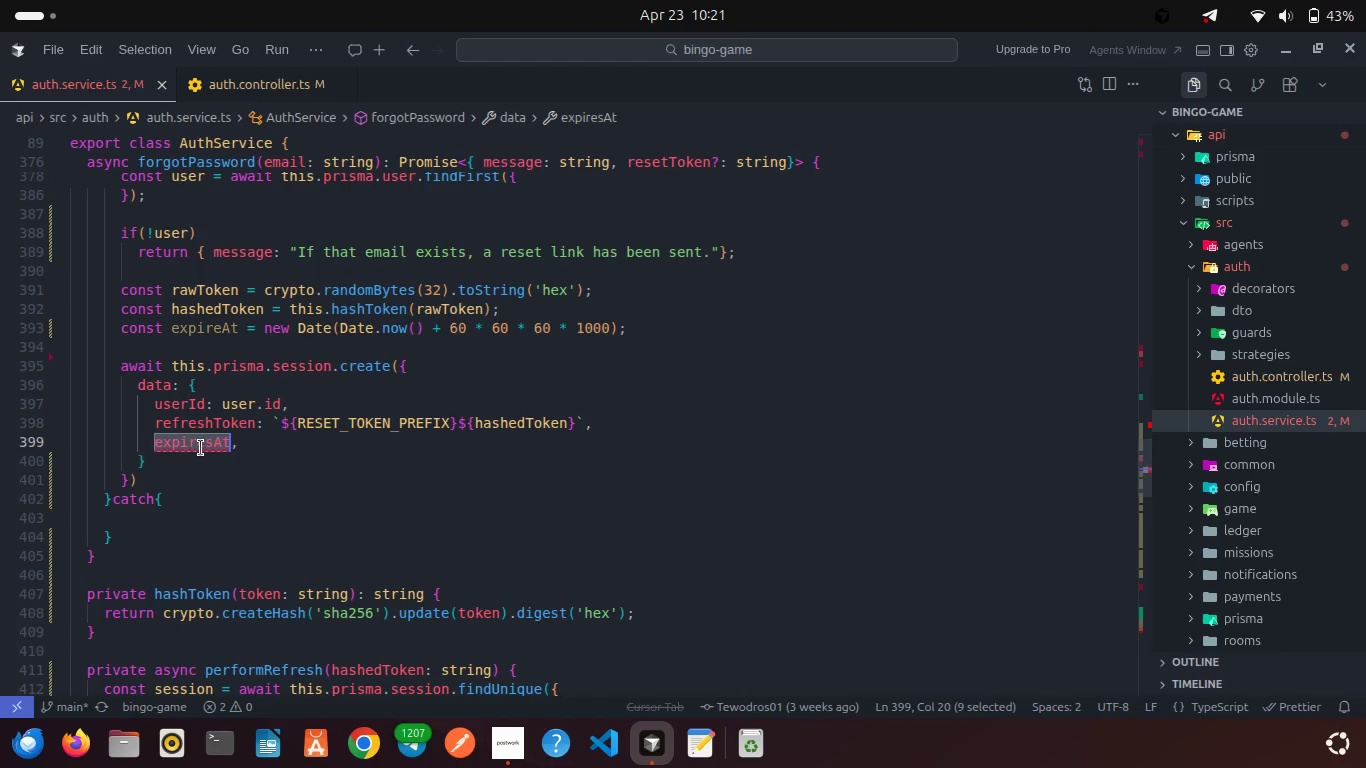 
key(Control+C)
 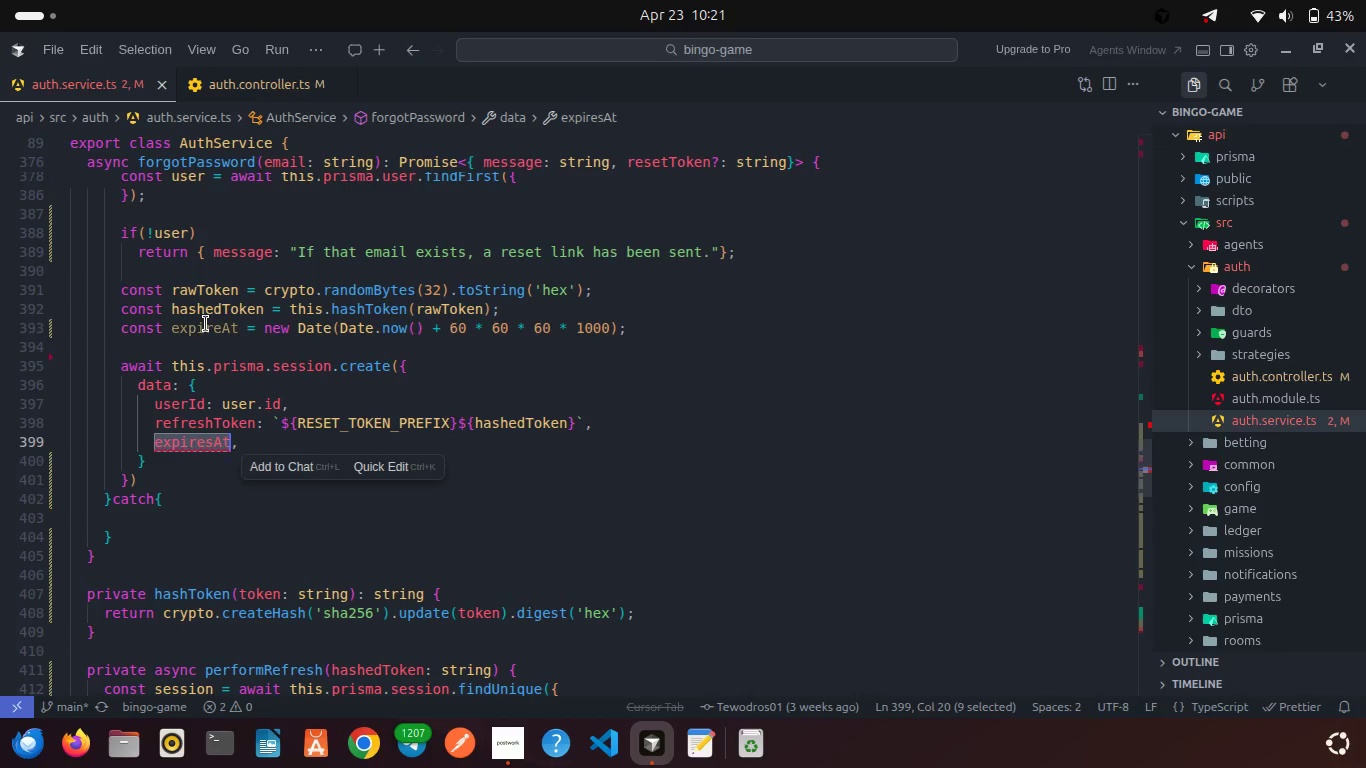 
double_click([206, 324])
 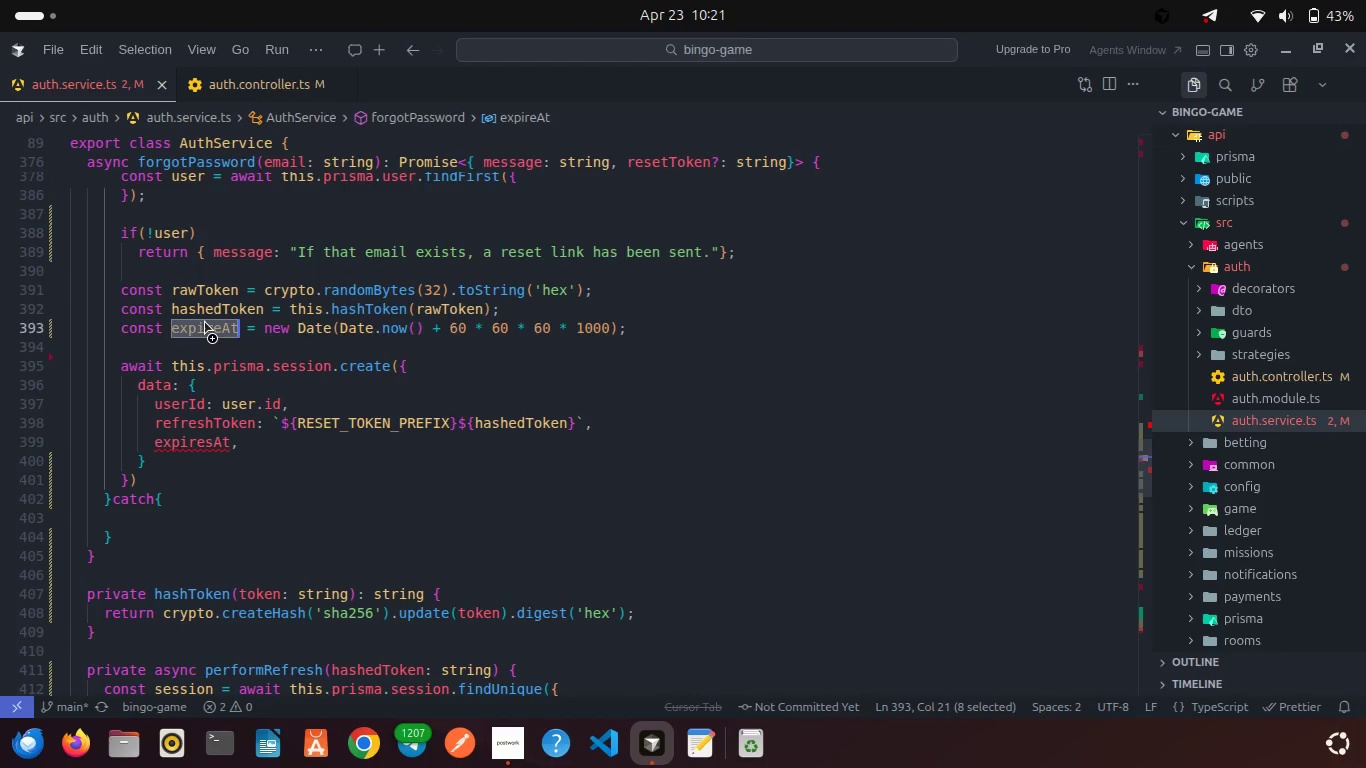 
key(Control+V)
 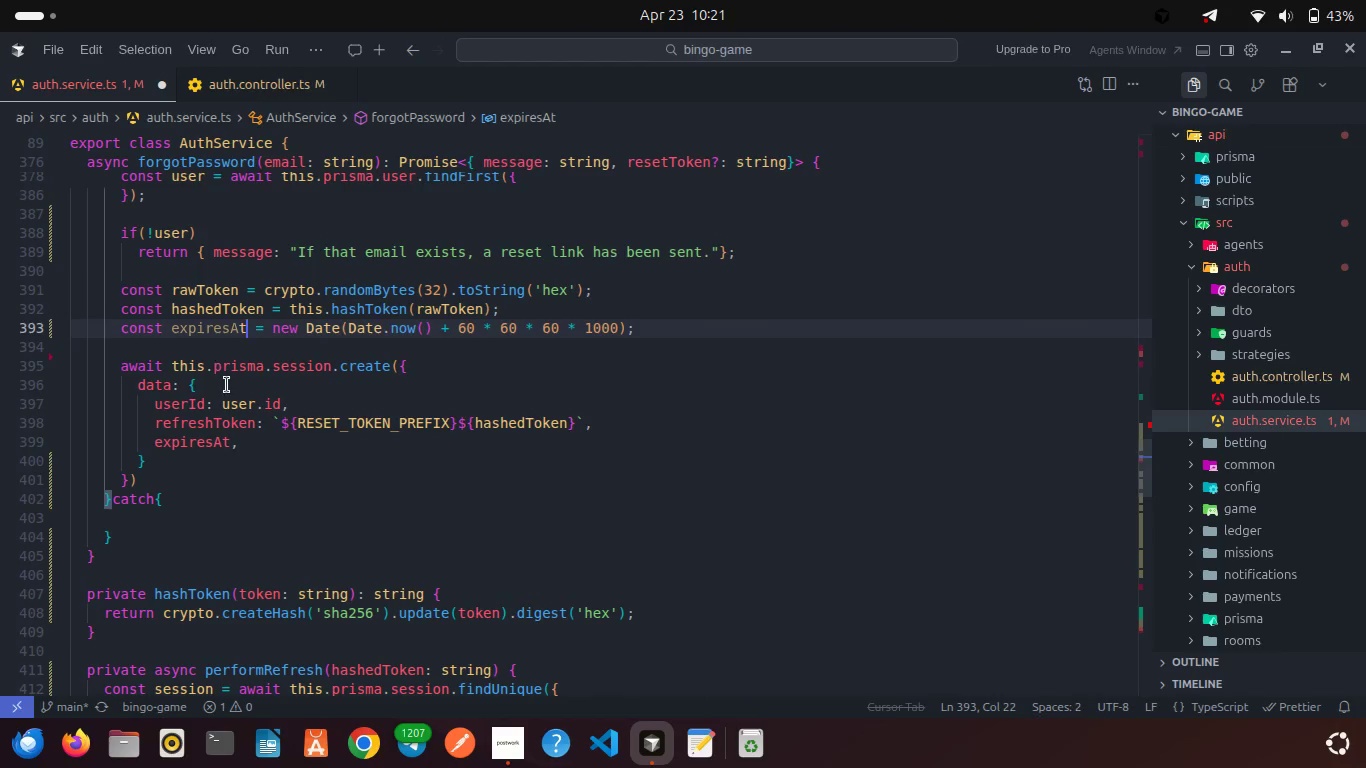 
left_click([227, 390])
 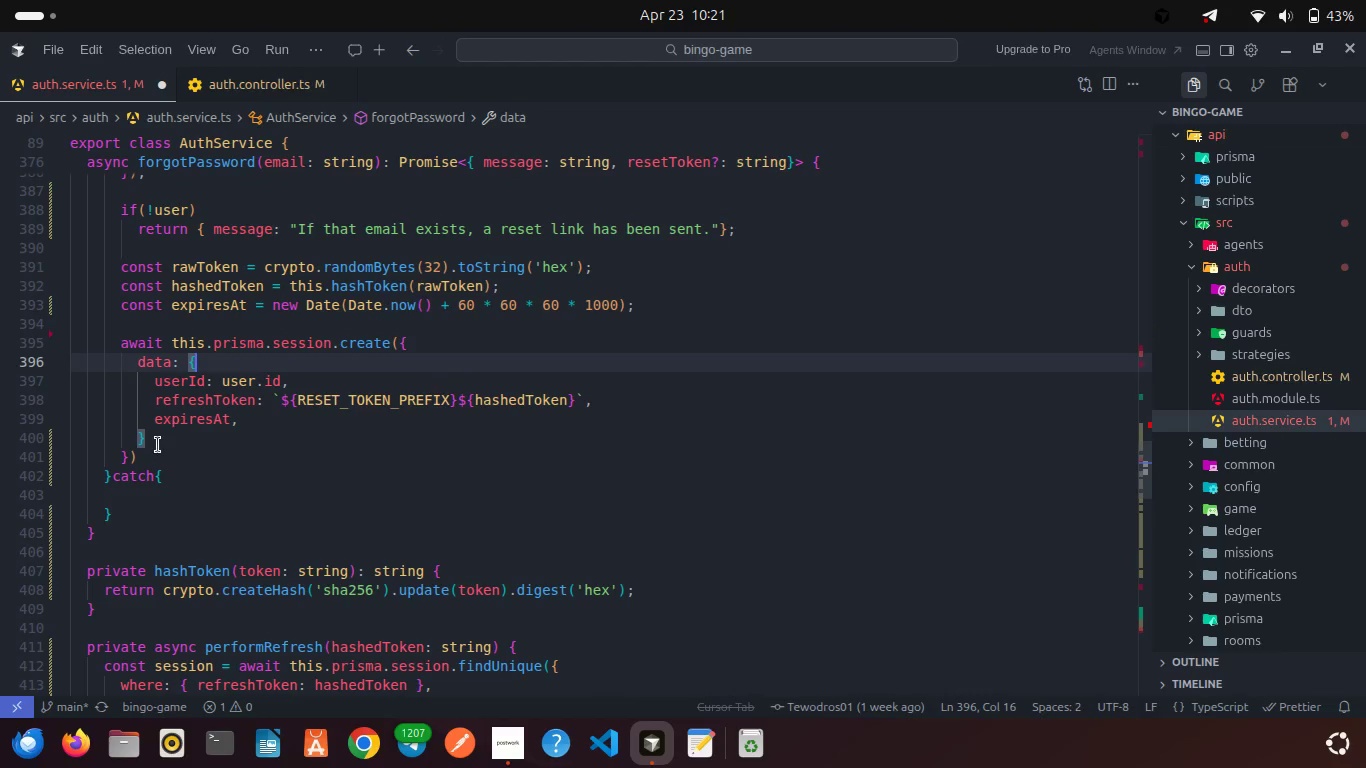 
left_click([150, 456])
 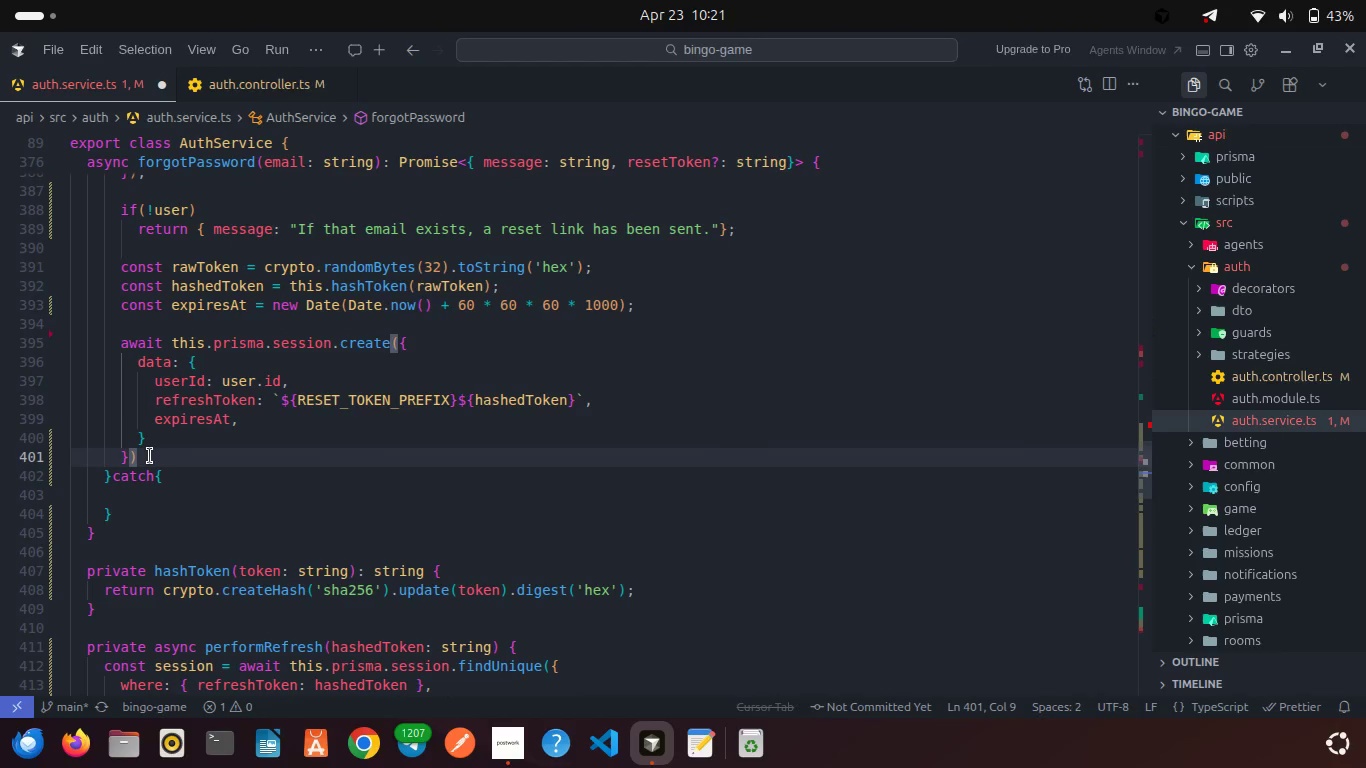 
key(Semicolon)
 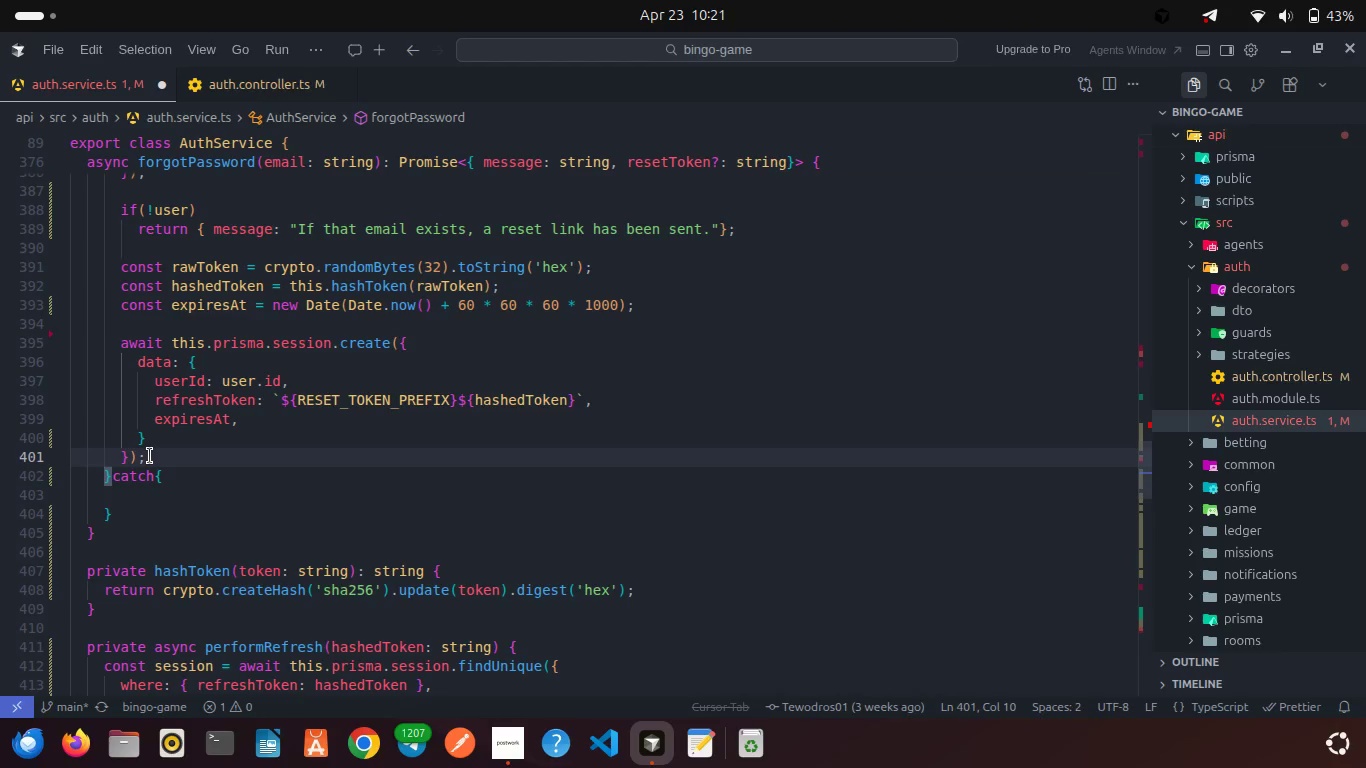 
key(Enter)
 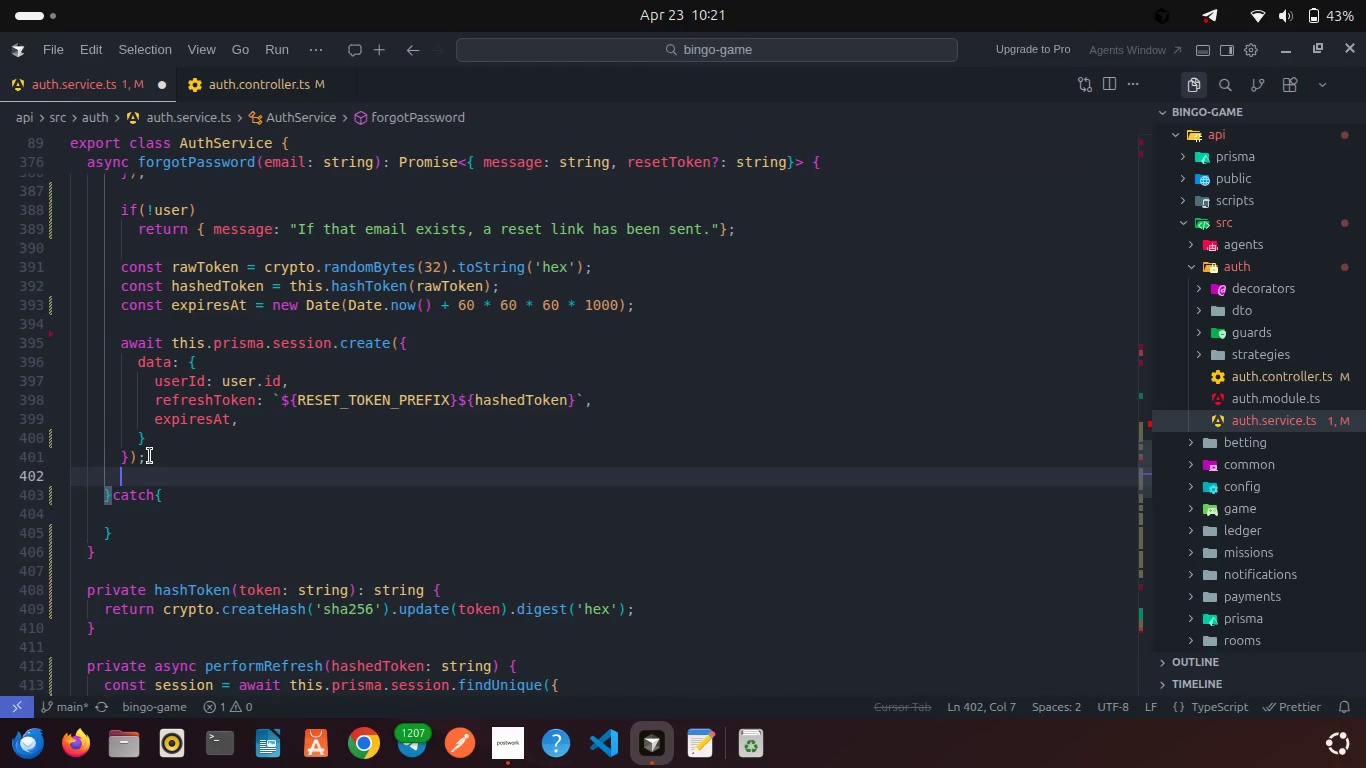 
key(Enter)
 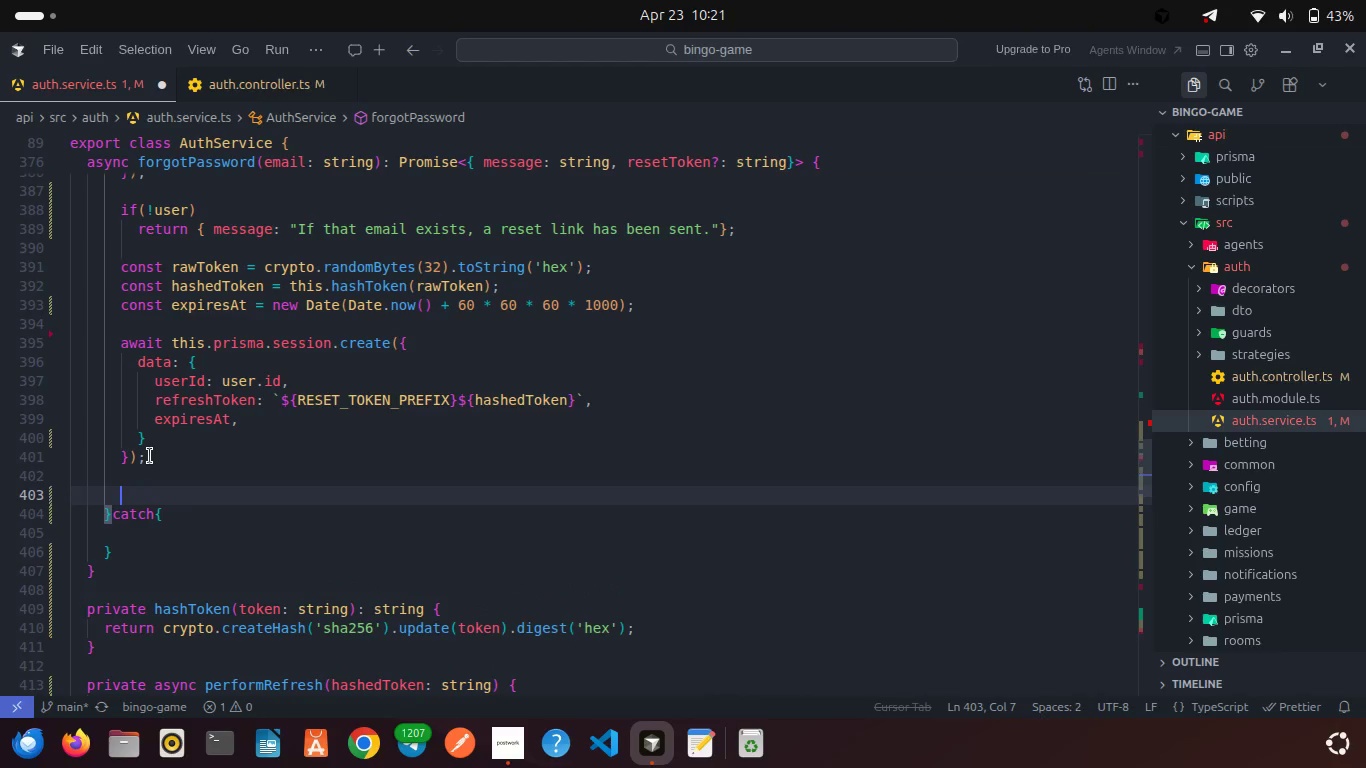 
type(const canReturnResetToken = proce)
 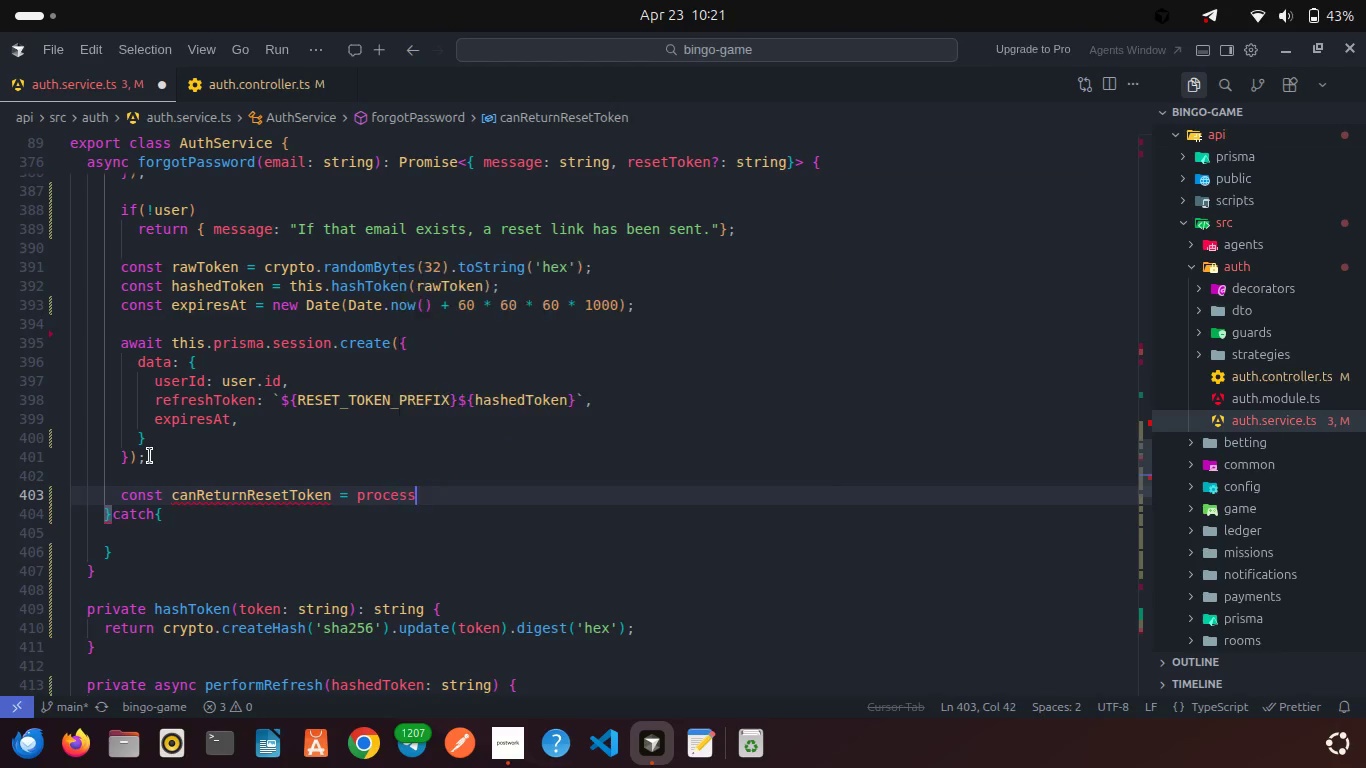 
 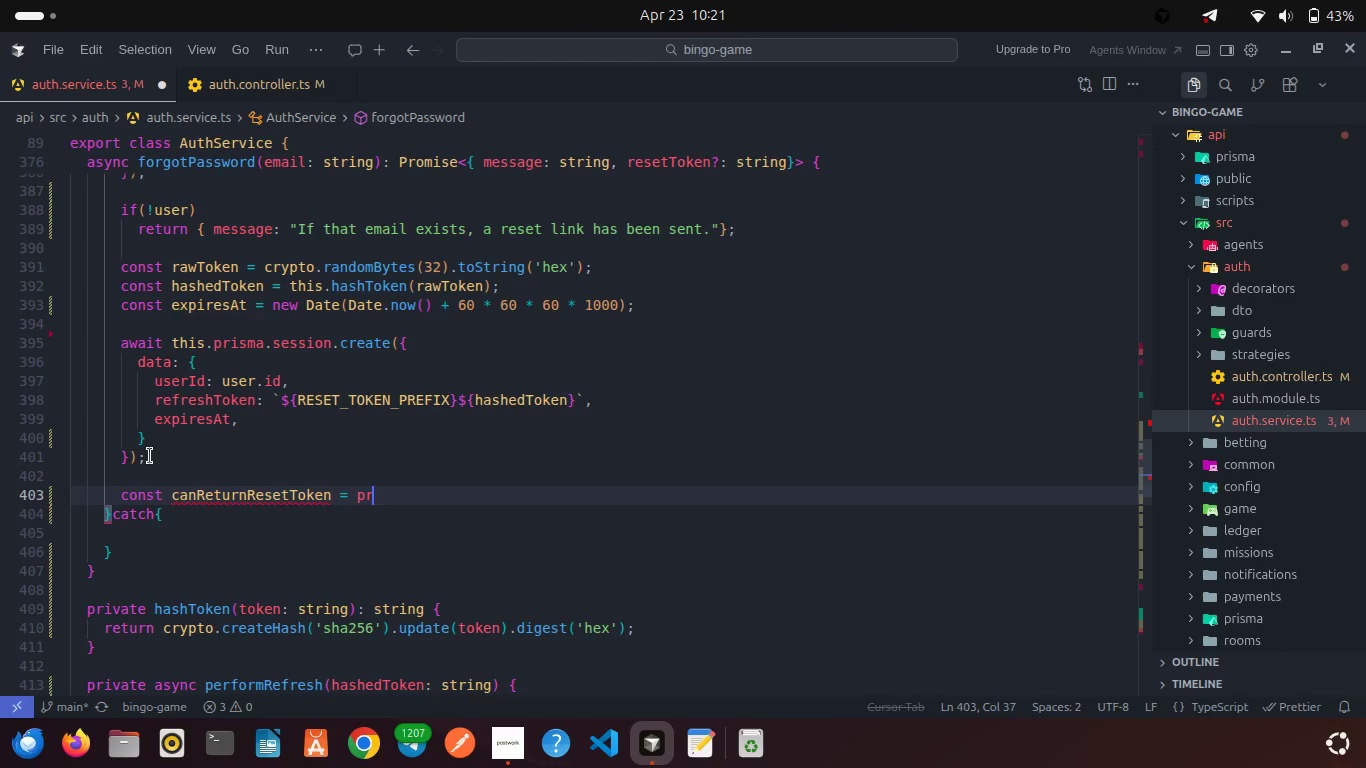 
key(Enter)
 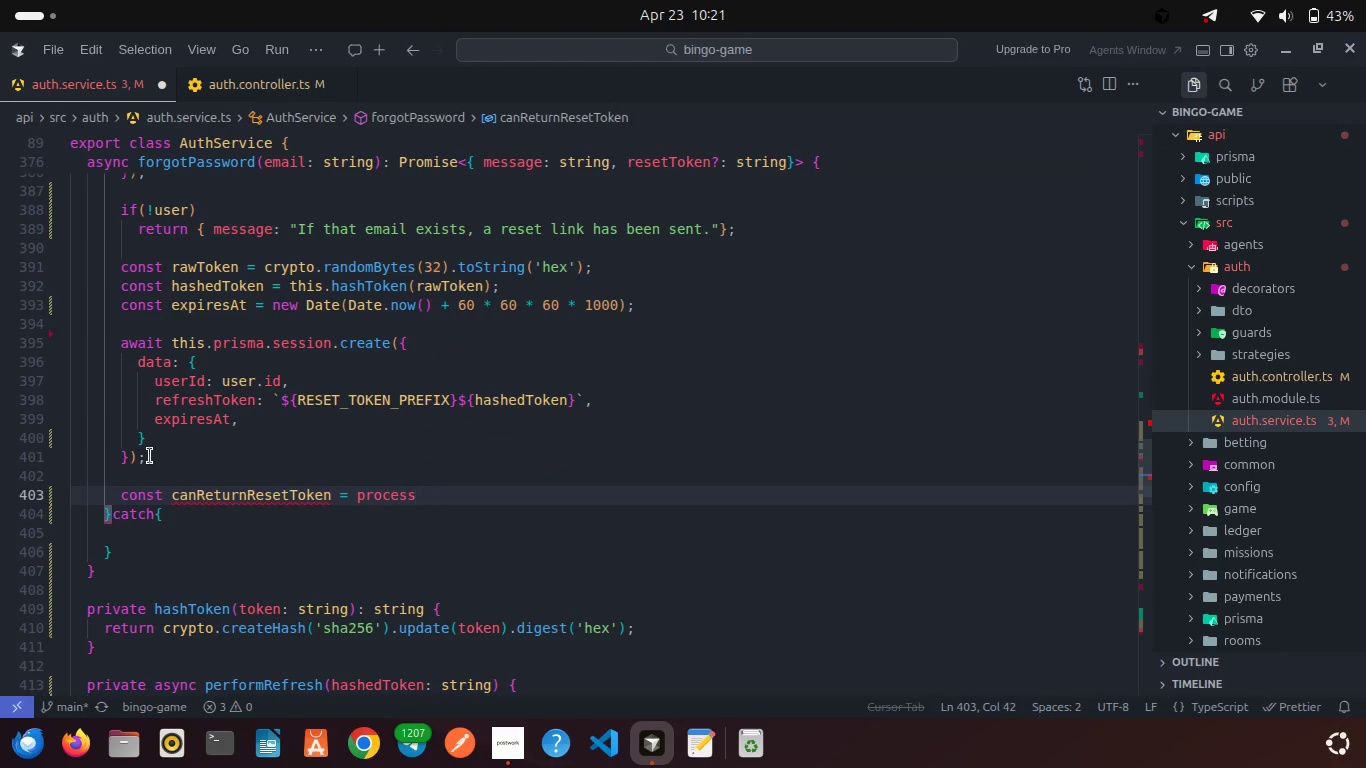 
type(.env)
 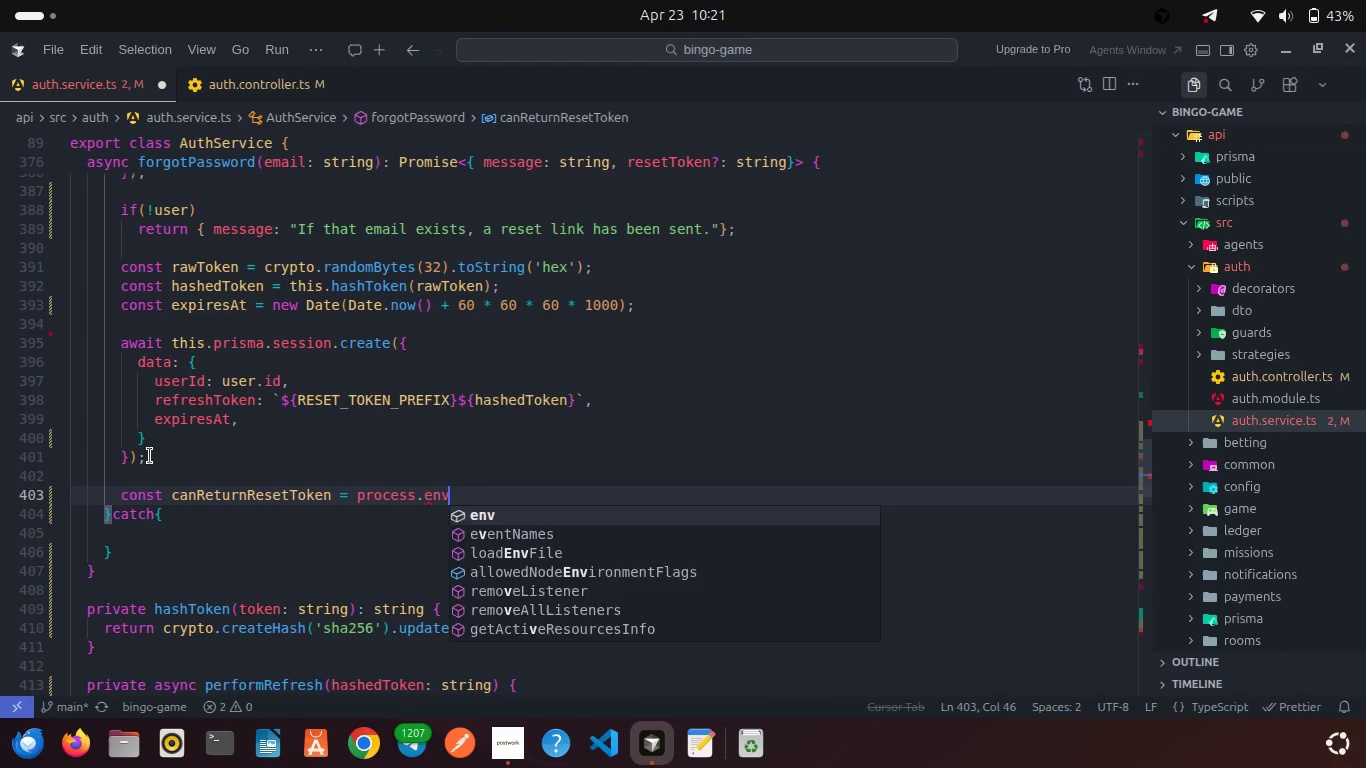 
key(Enter)
 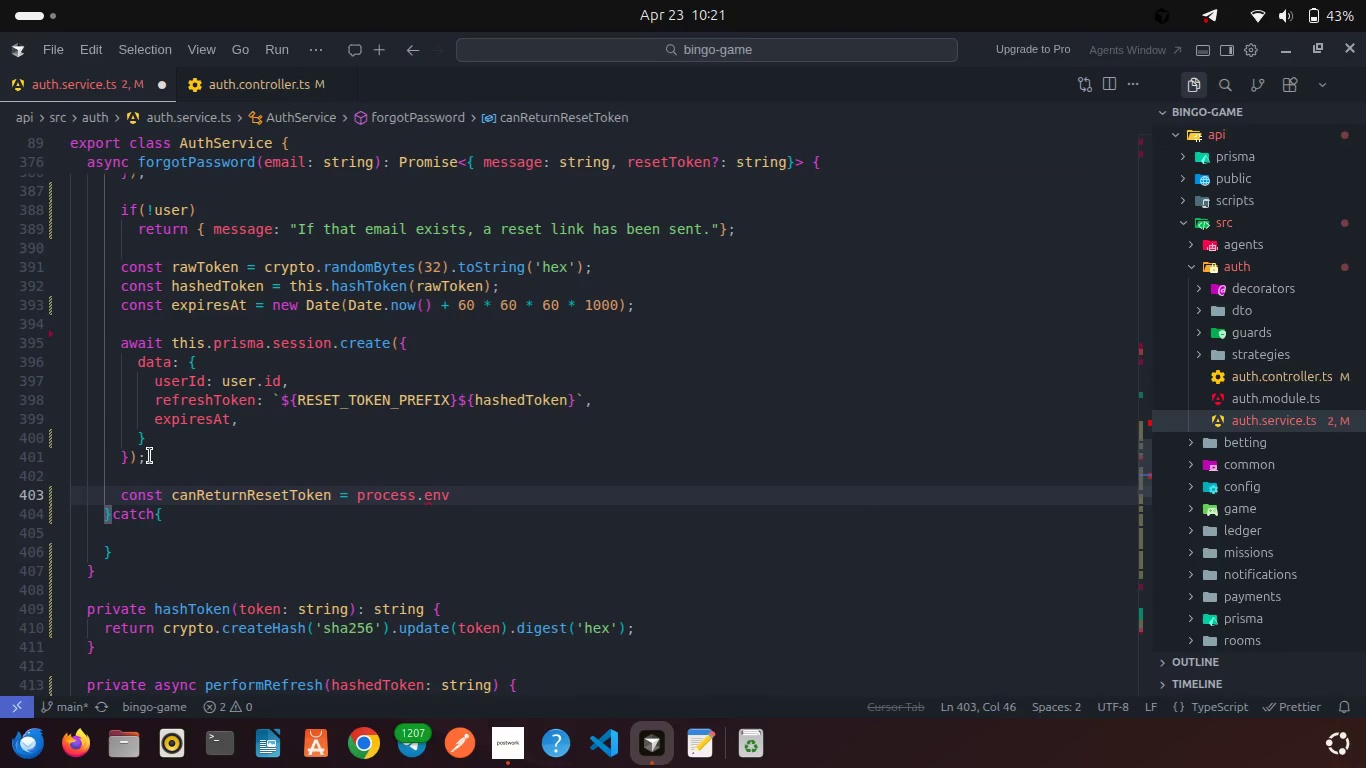 
type(.NODE_ENV !== 'production)
 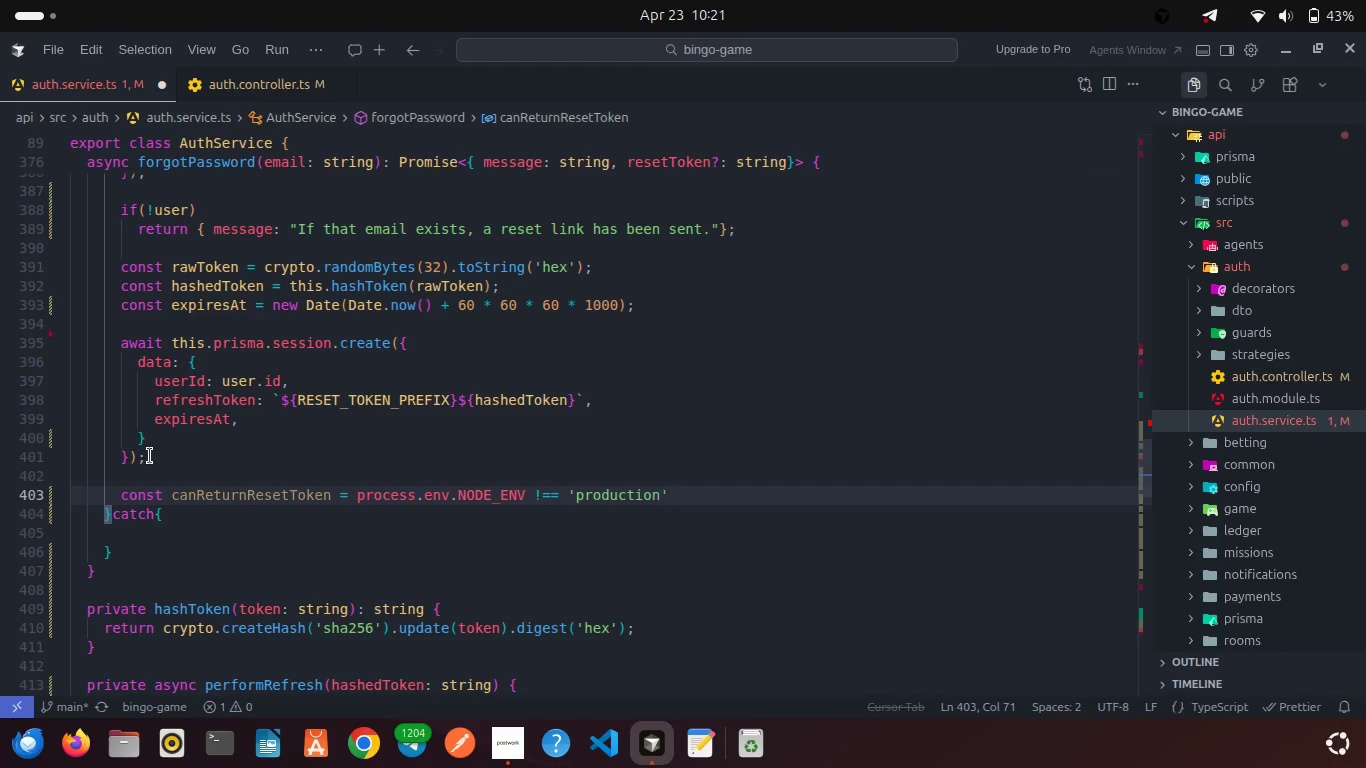 
key(ArrowRight)
 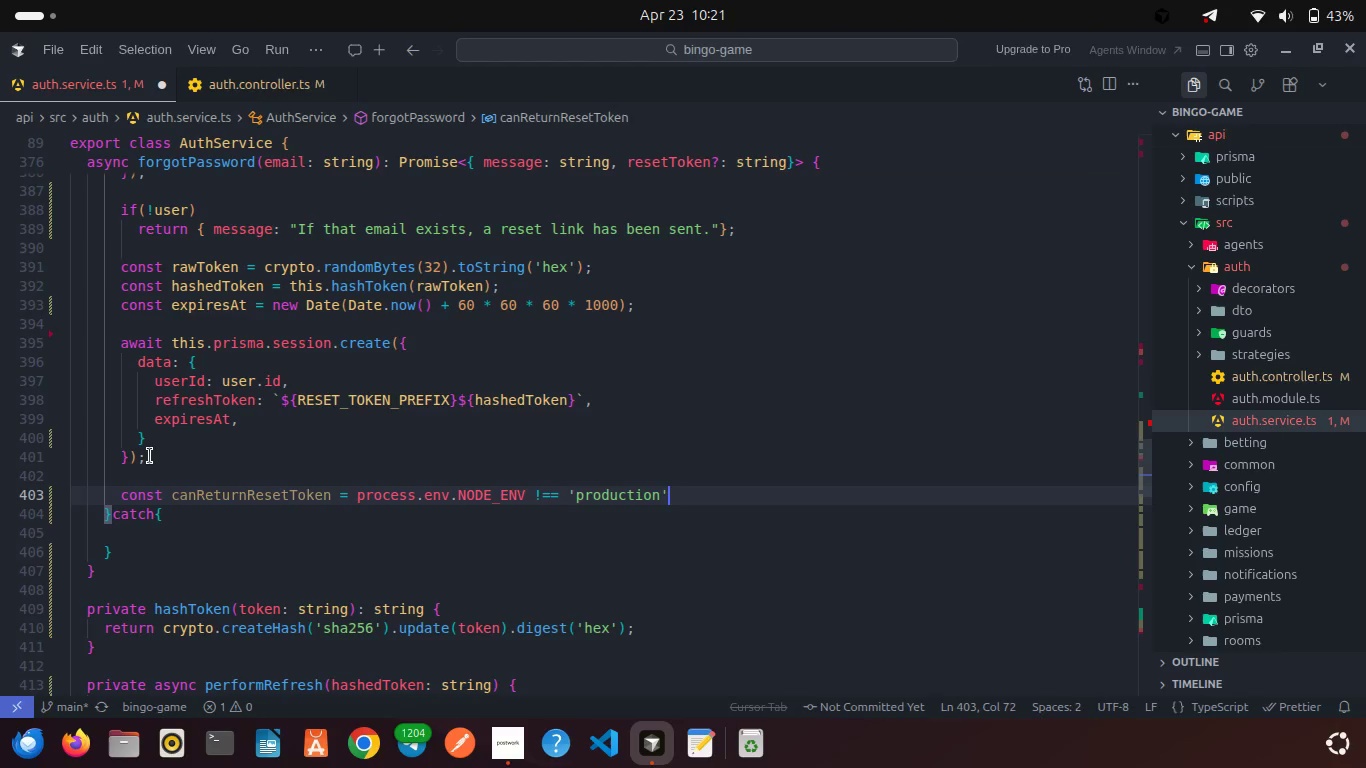 
type( & p)
key(Backspace)
key(Backspace)
type(& pro)
 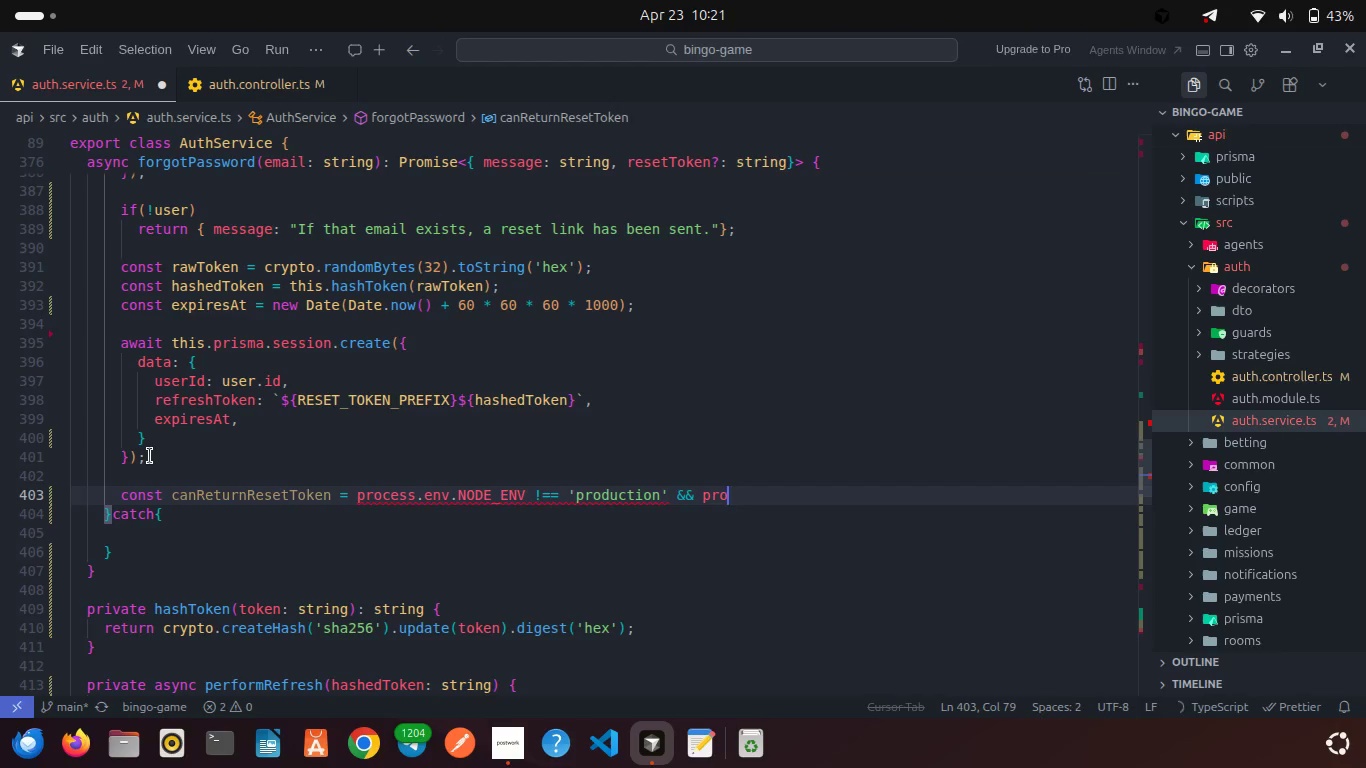 
key(Enter)
 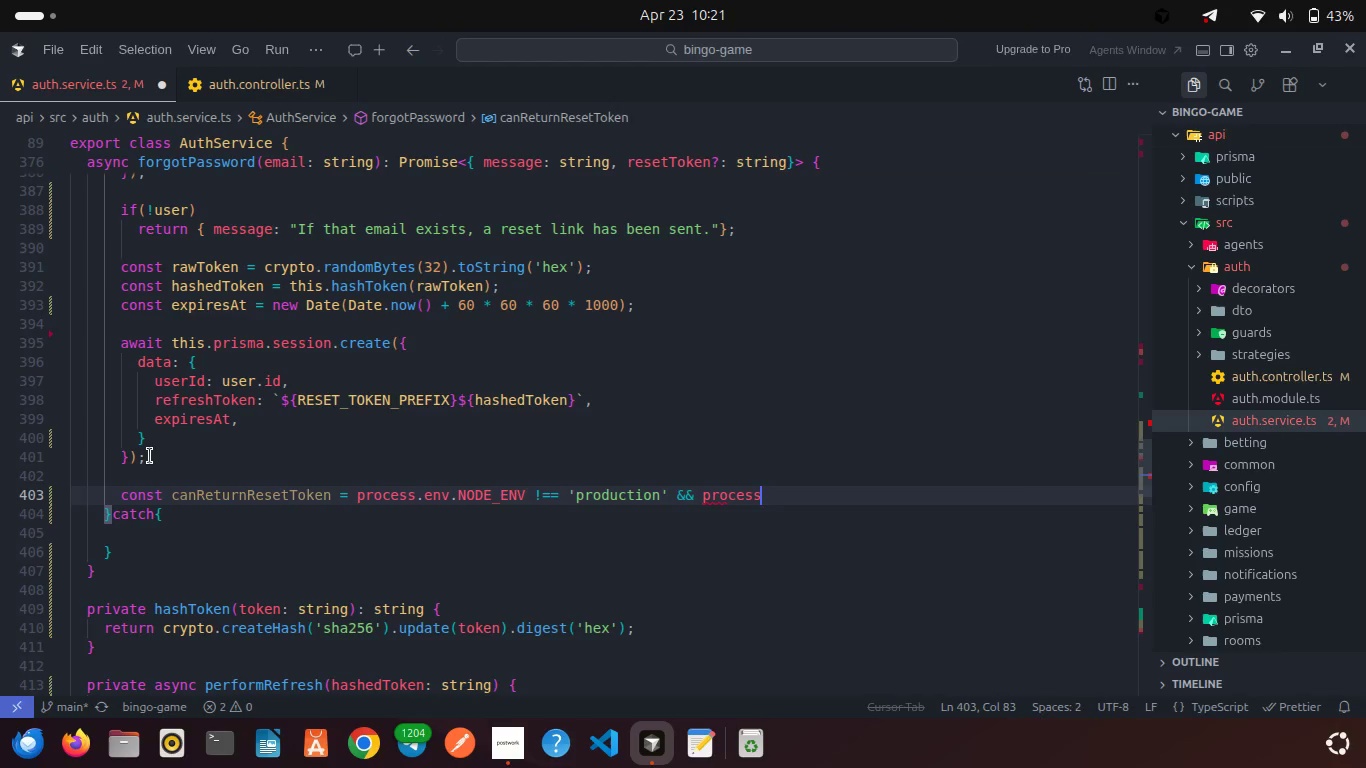 
type(.en)
 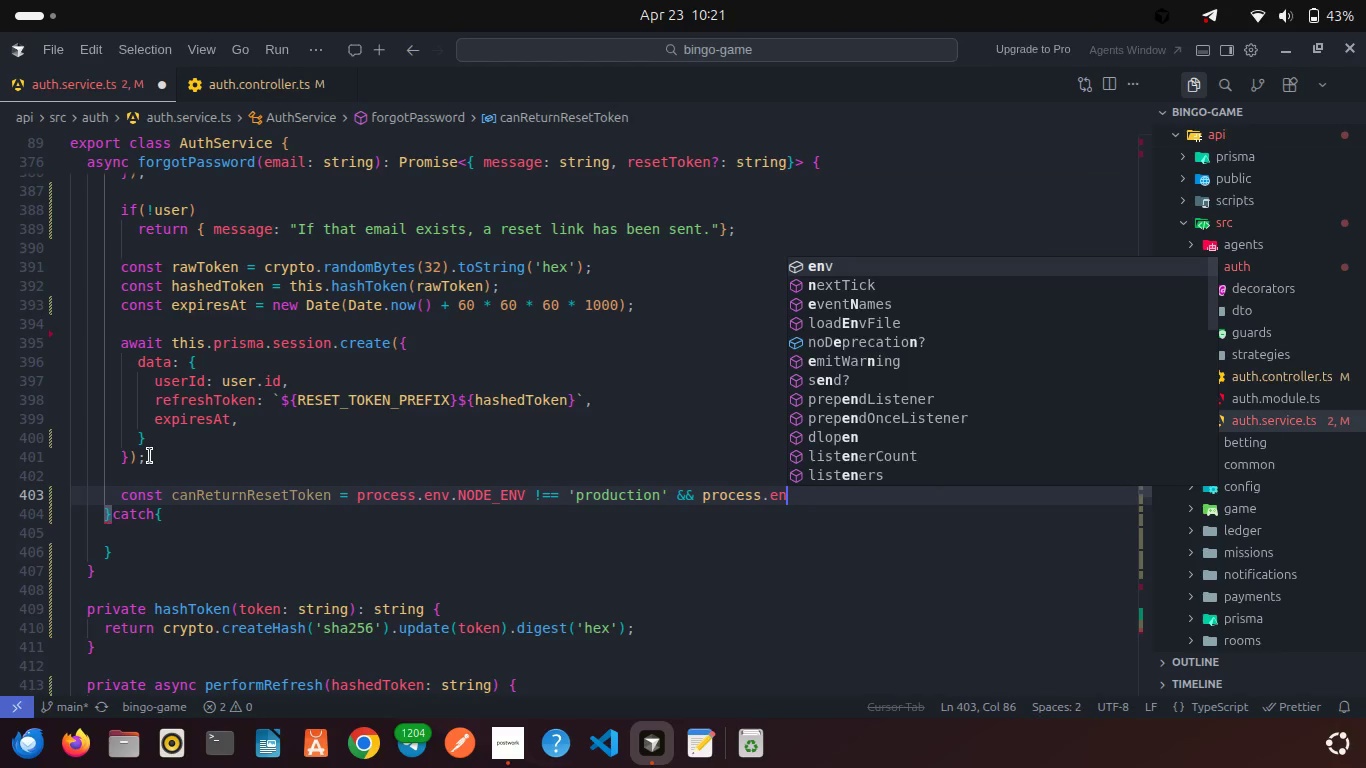 
key(Enter)
 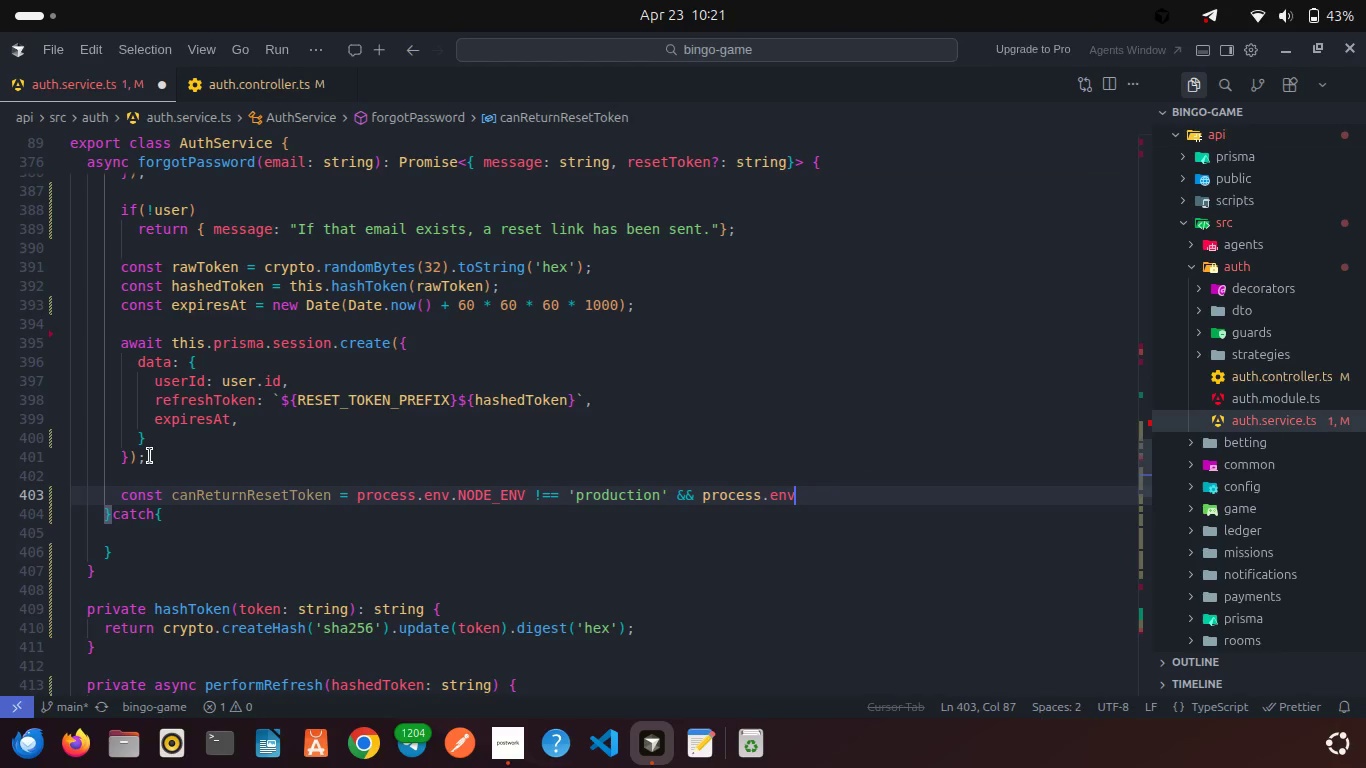 
type(.EXPOSE_RESET_TOKEN === 'true)
 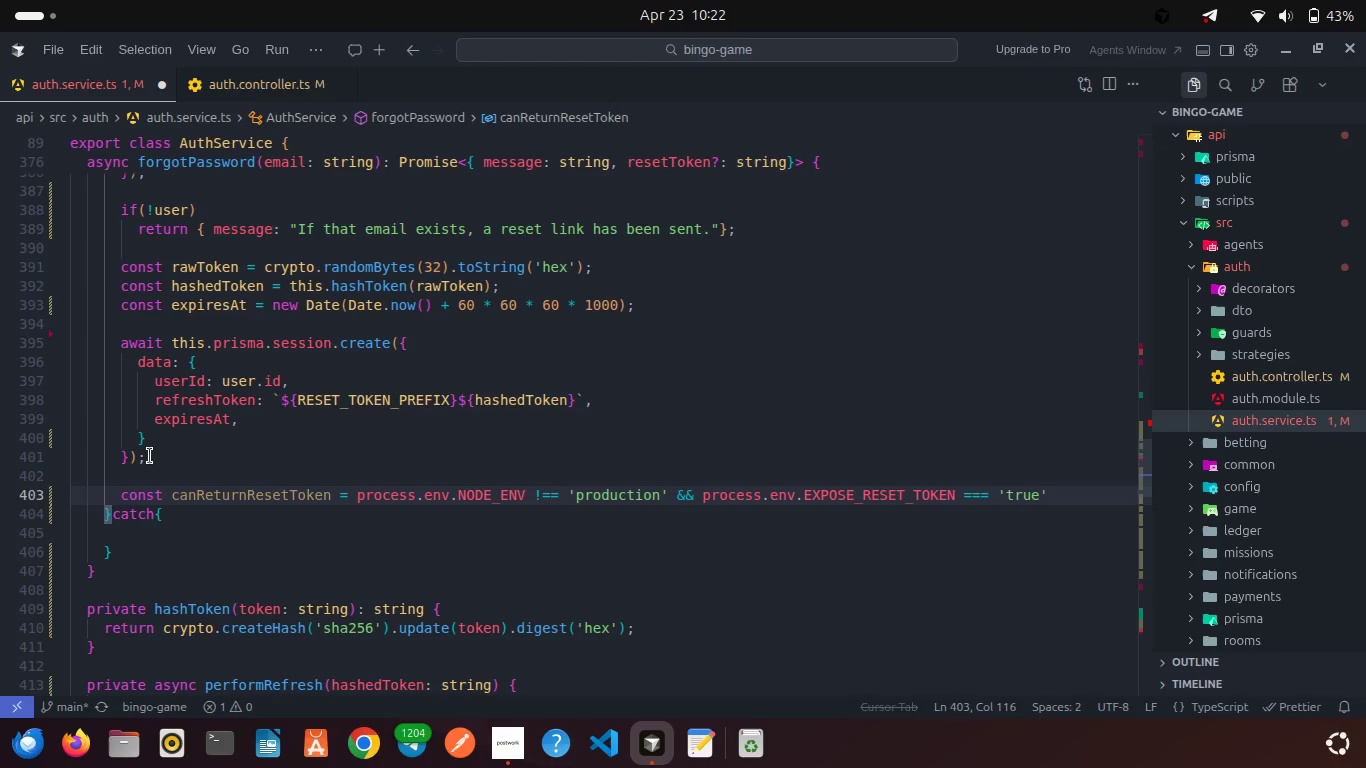 
key(ArrowRight)
 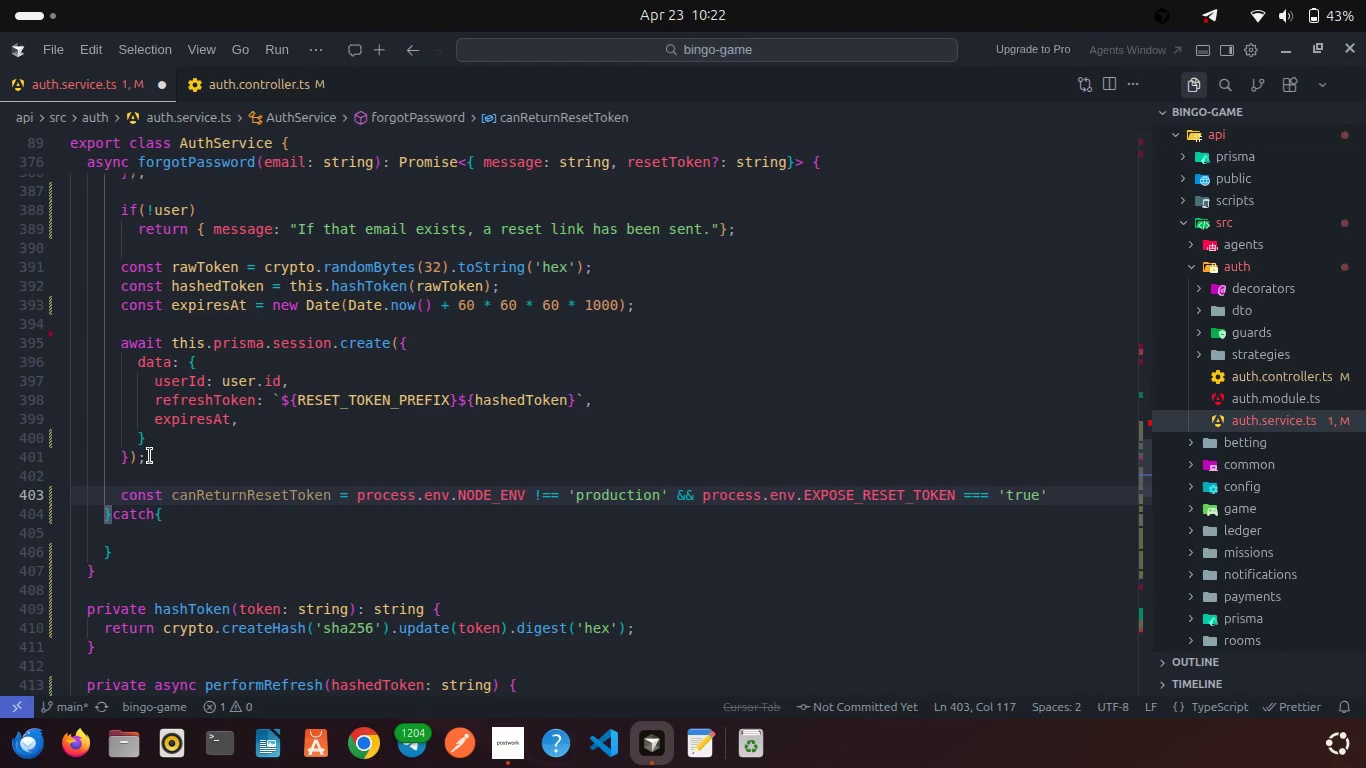 
key(Semicolon)
 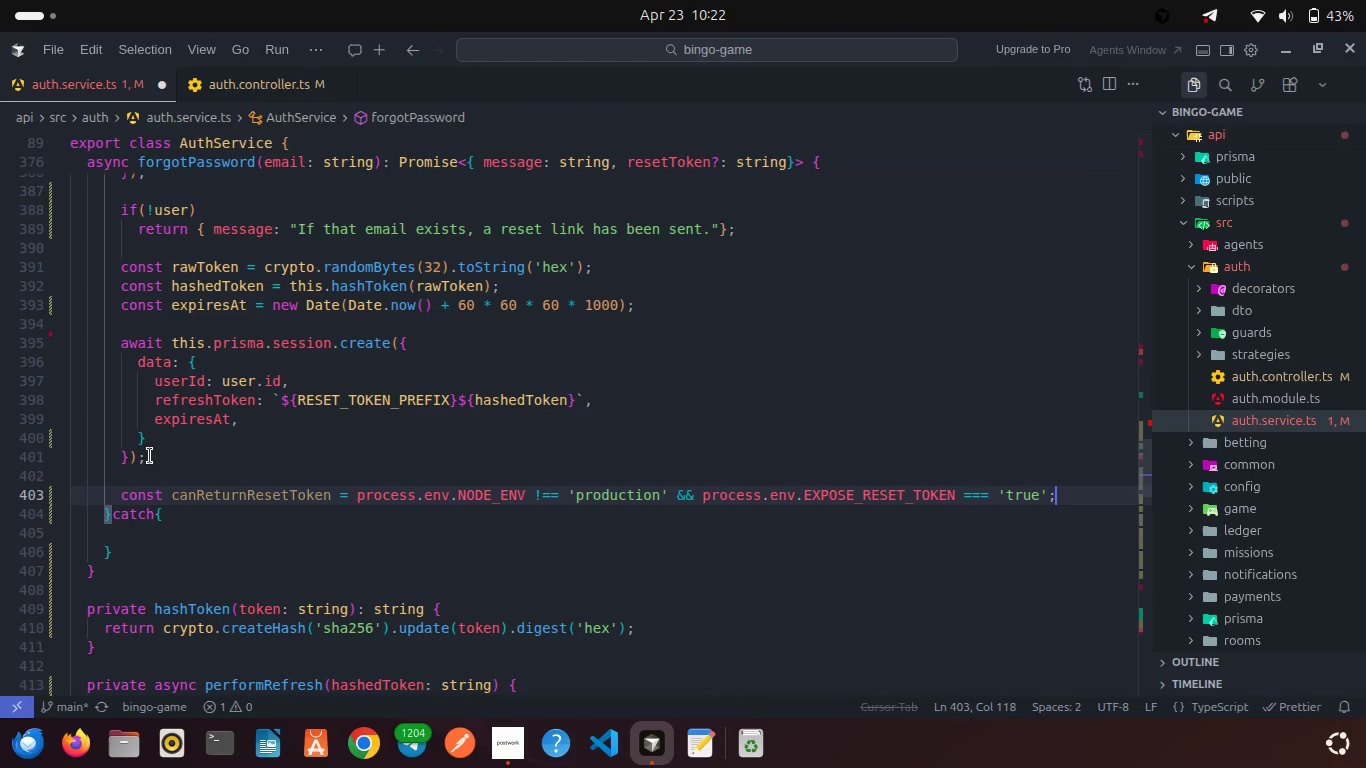 
key(Enter)
 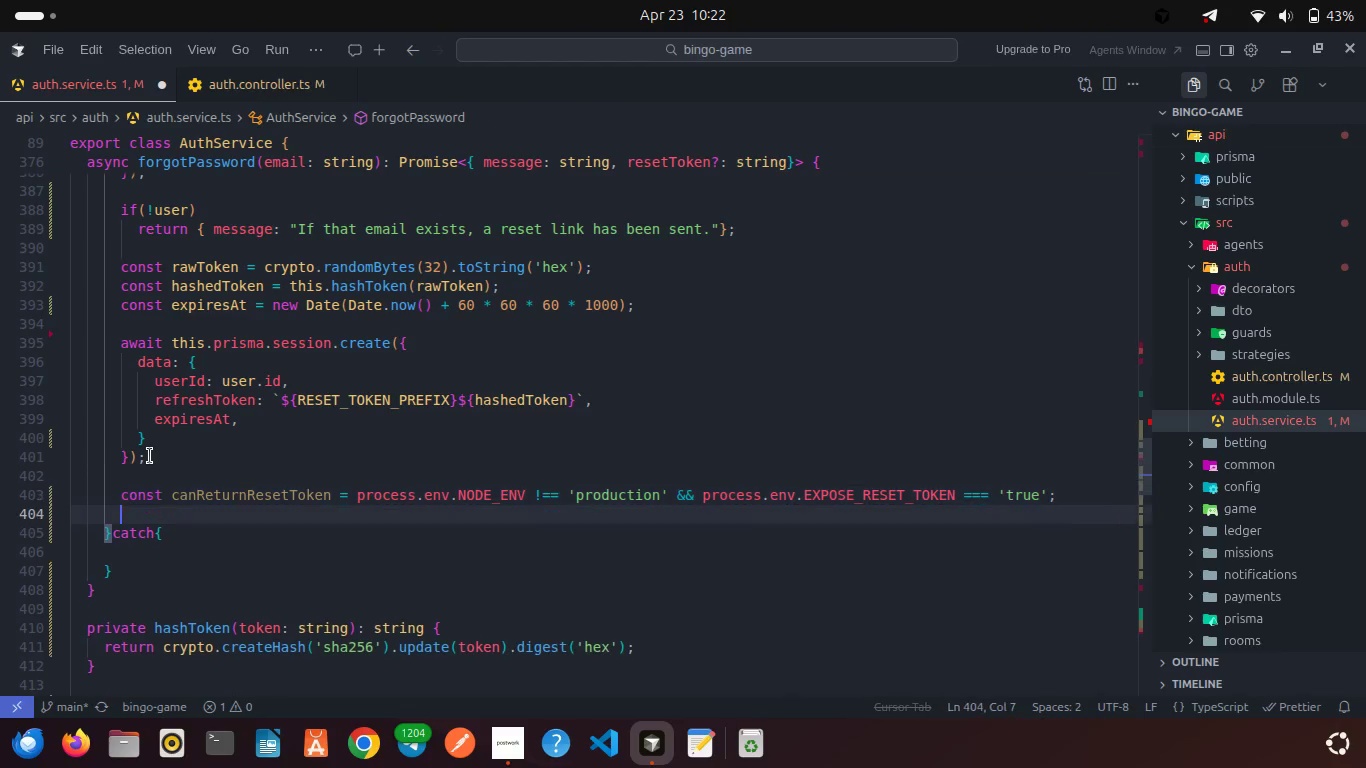 
key(Enter)
 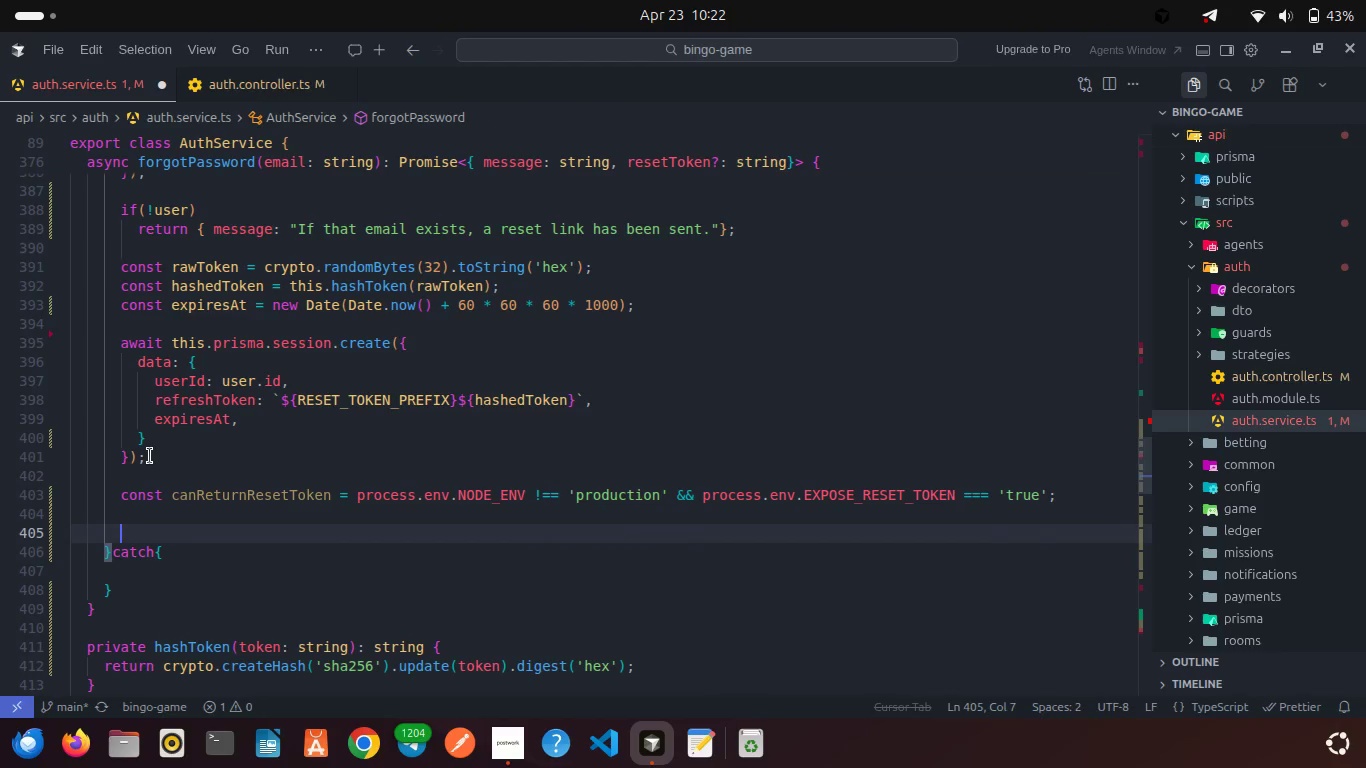 
type(return canRet)
 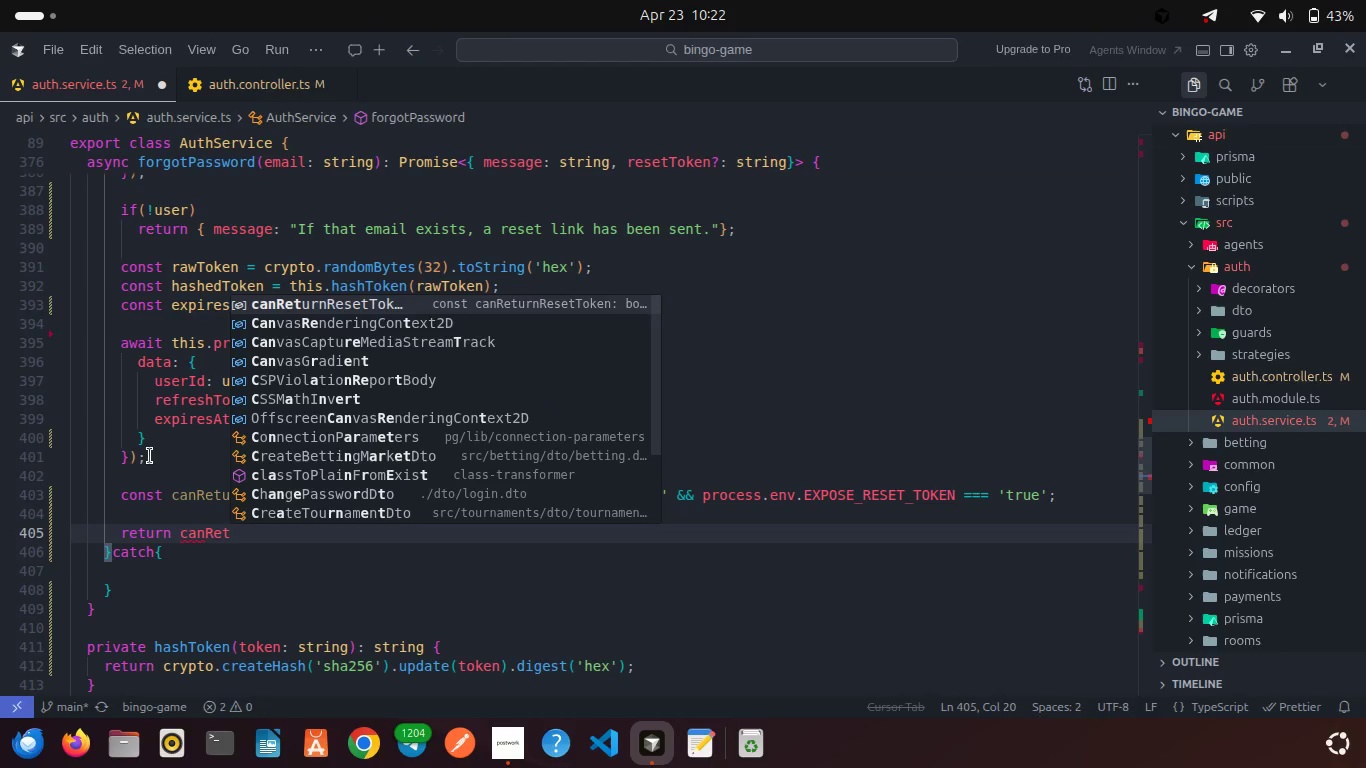 
key(Enter)
 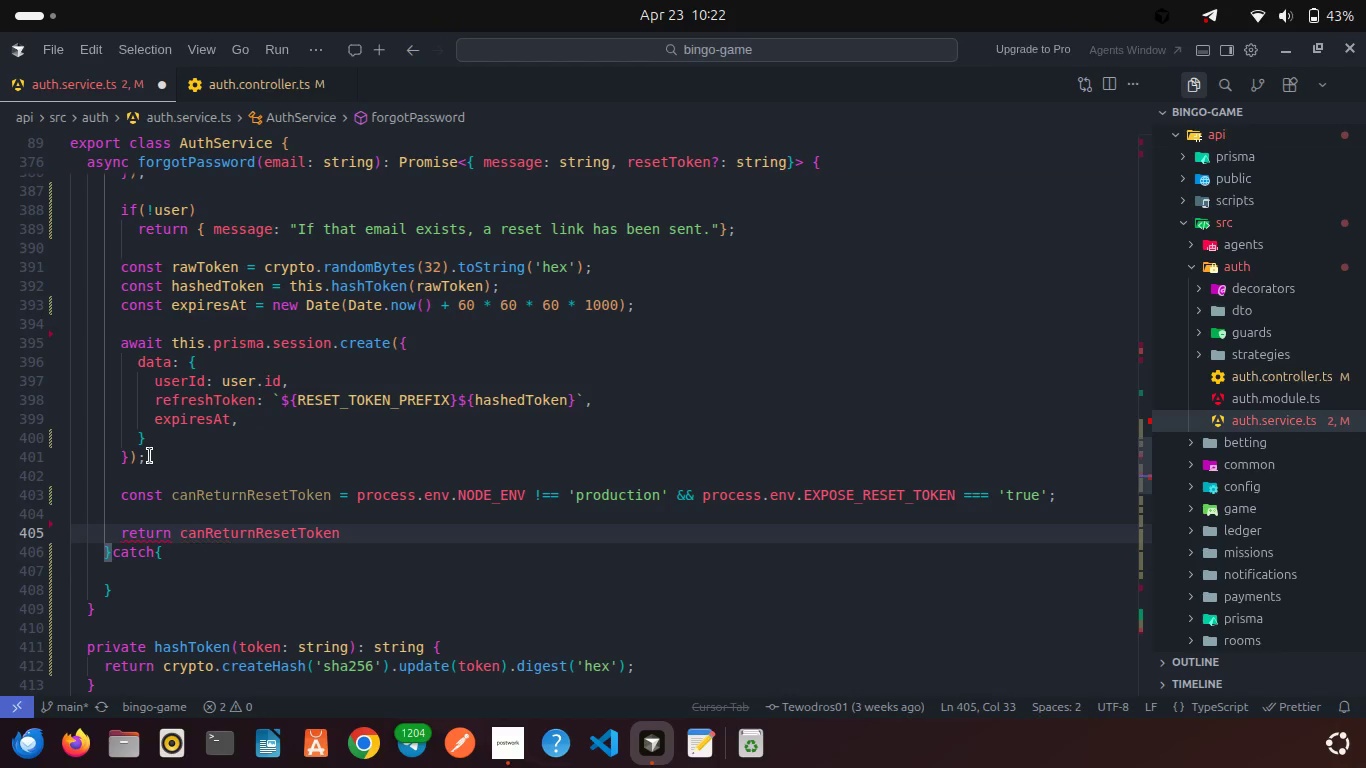 
key(Shift+Slash)
 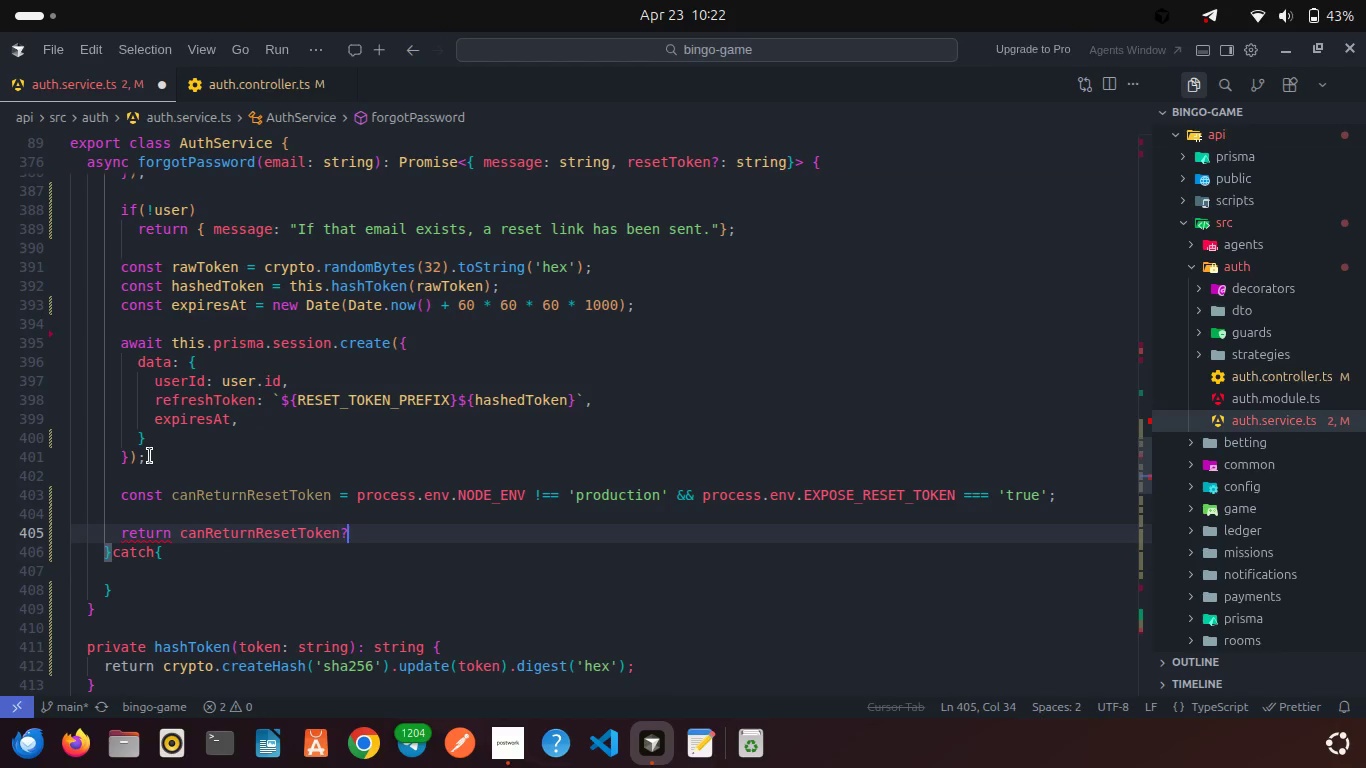 
key(Backspace)
 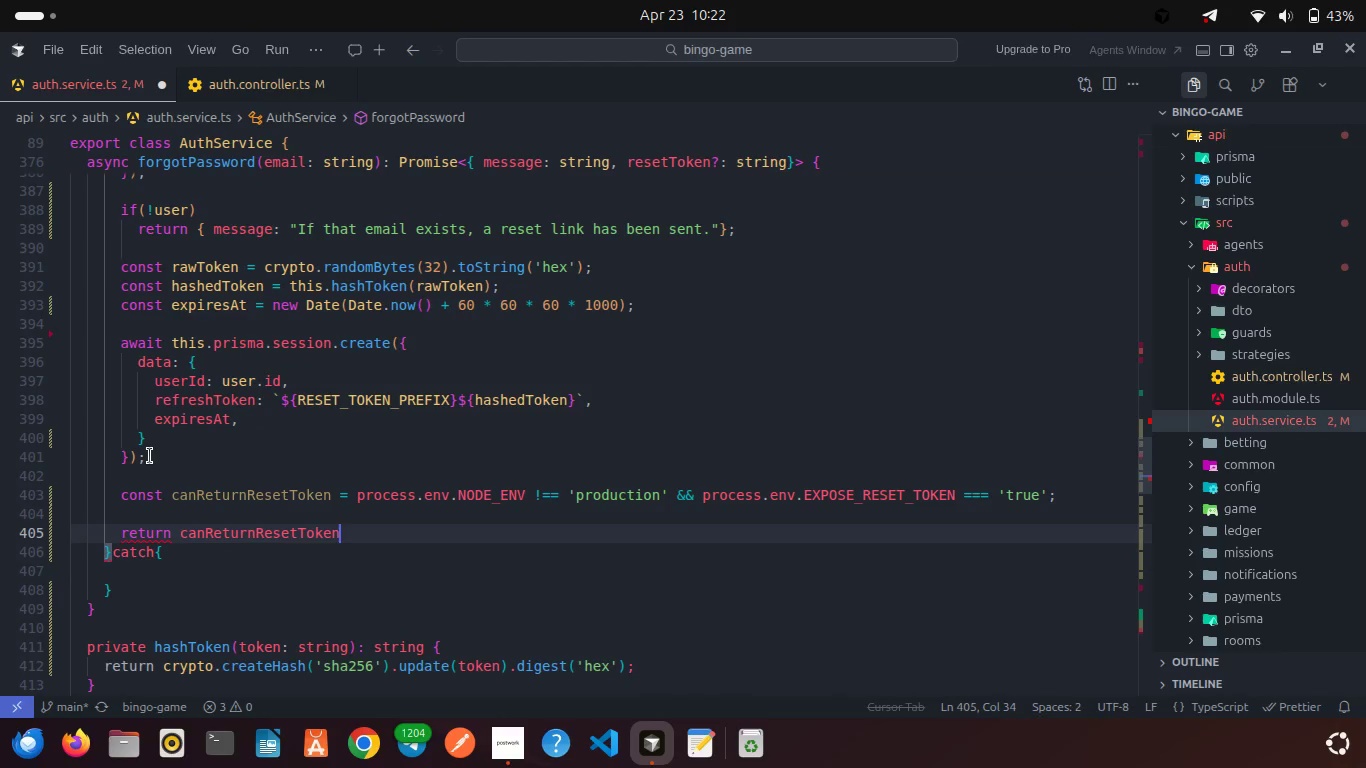 
key(Space)